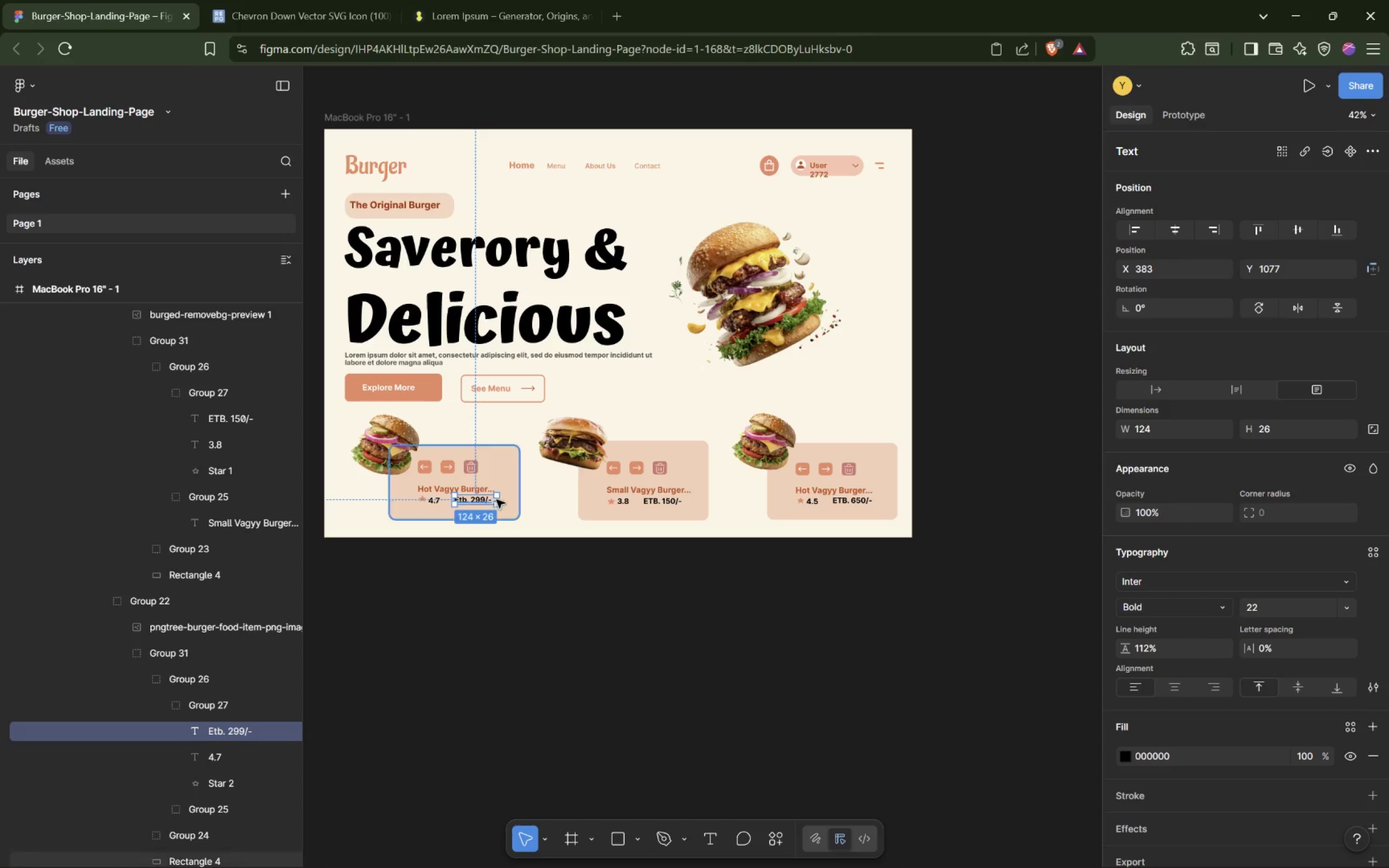 
left_click([507, 505])
 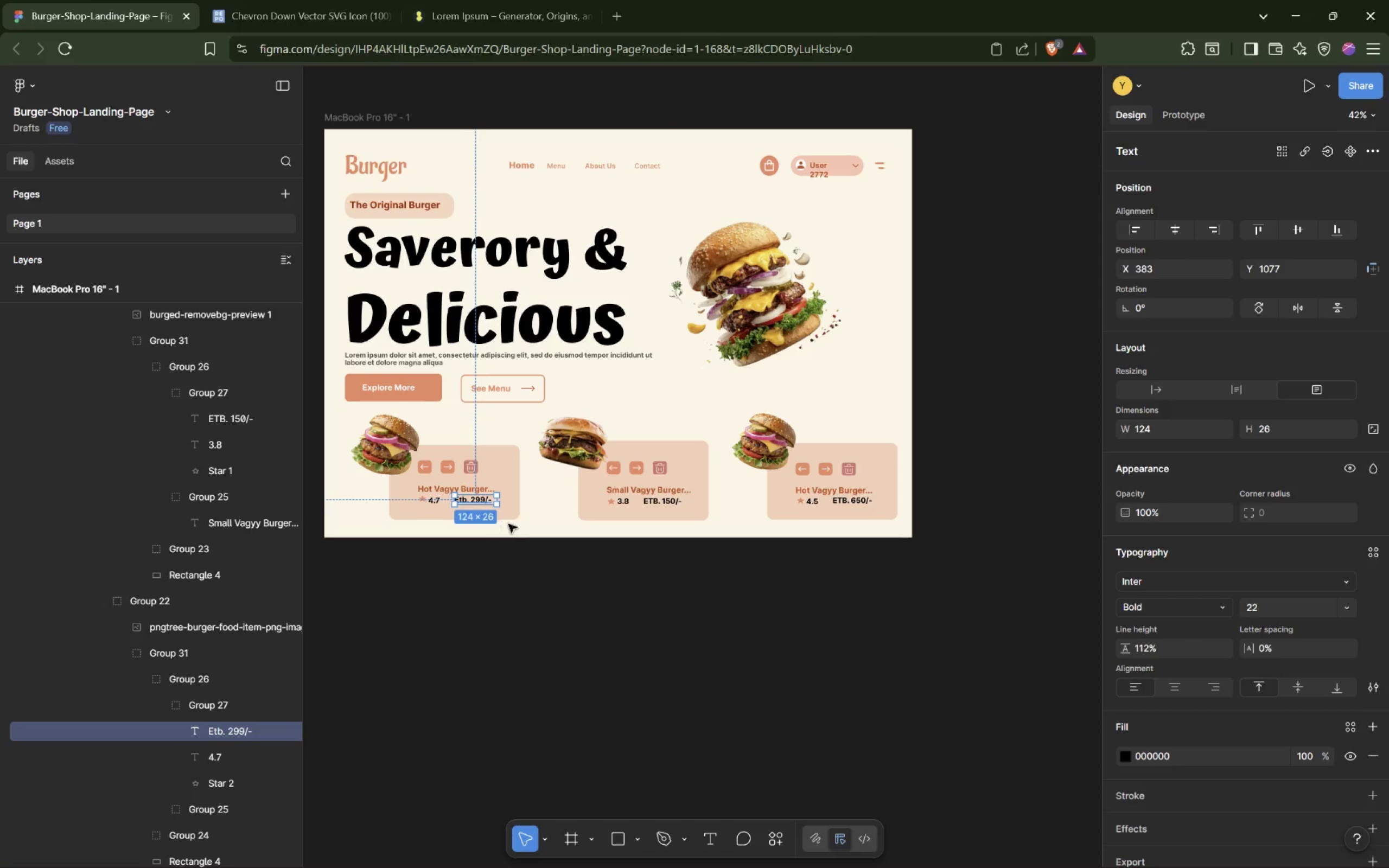 
left_click([525, 508])
 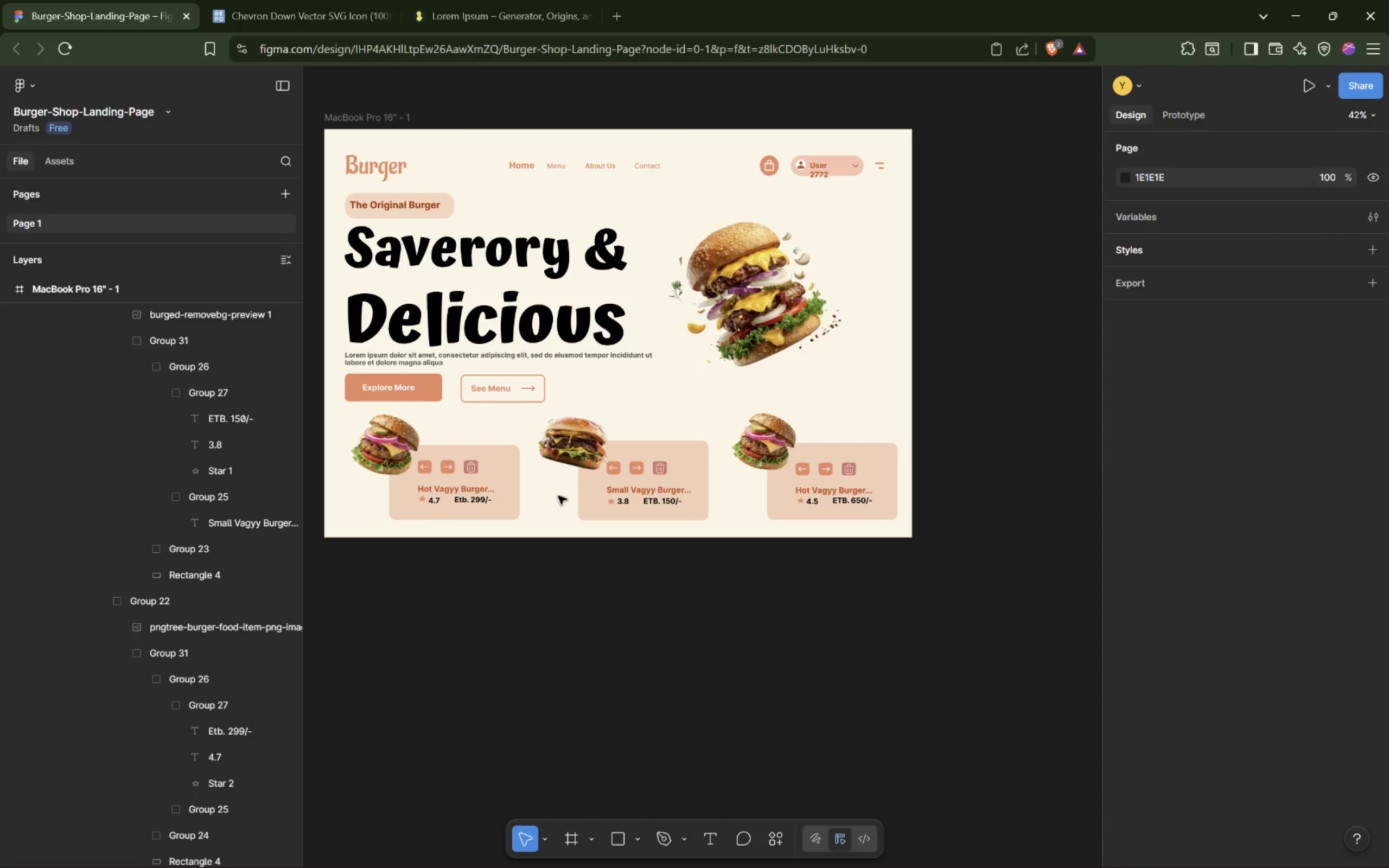 
left_click([614, 400])
 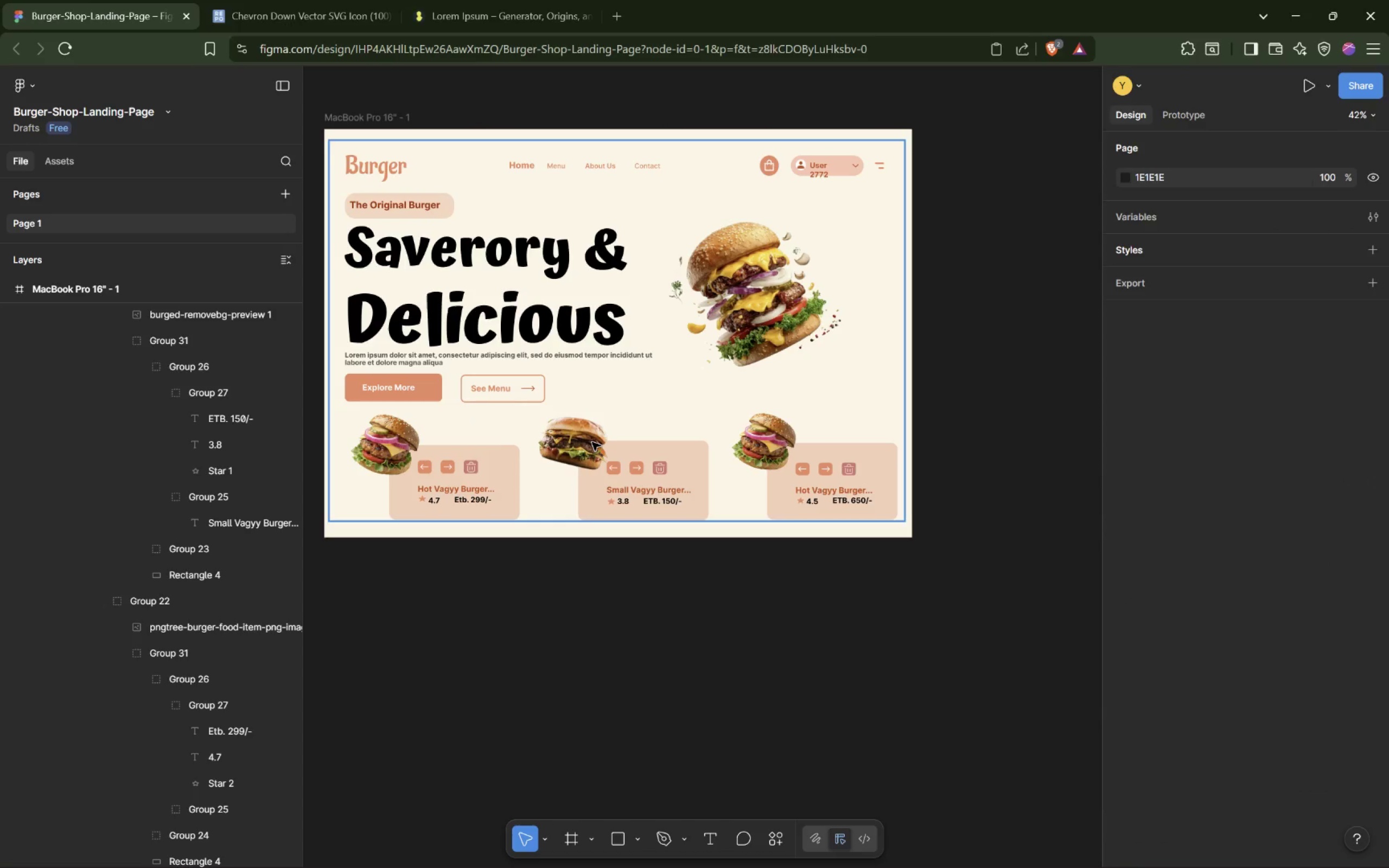 
left_click([624, 420])
 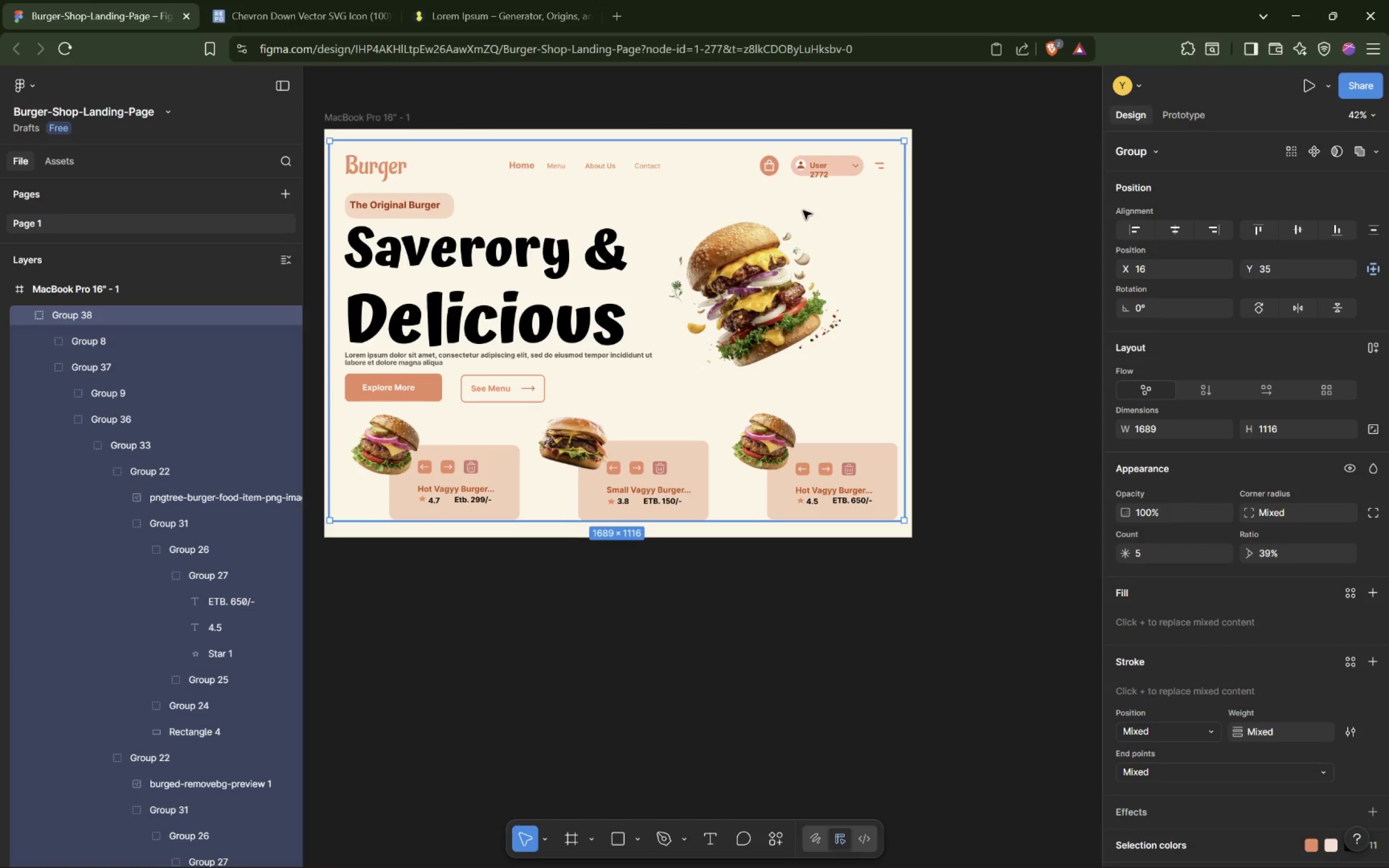 
double_click([821, 164])
 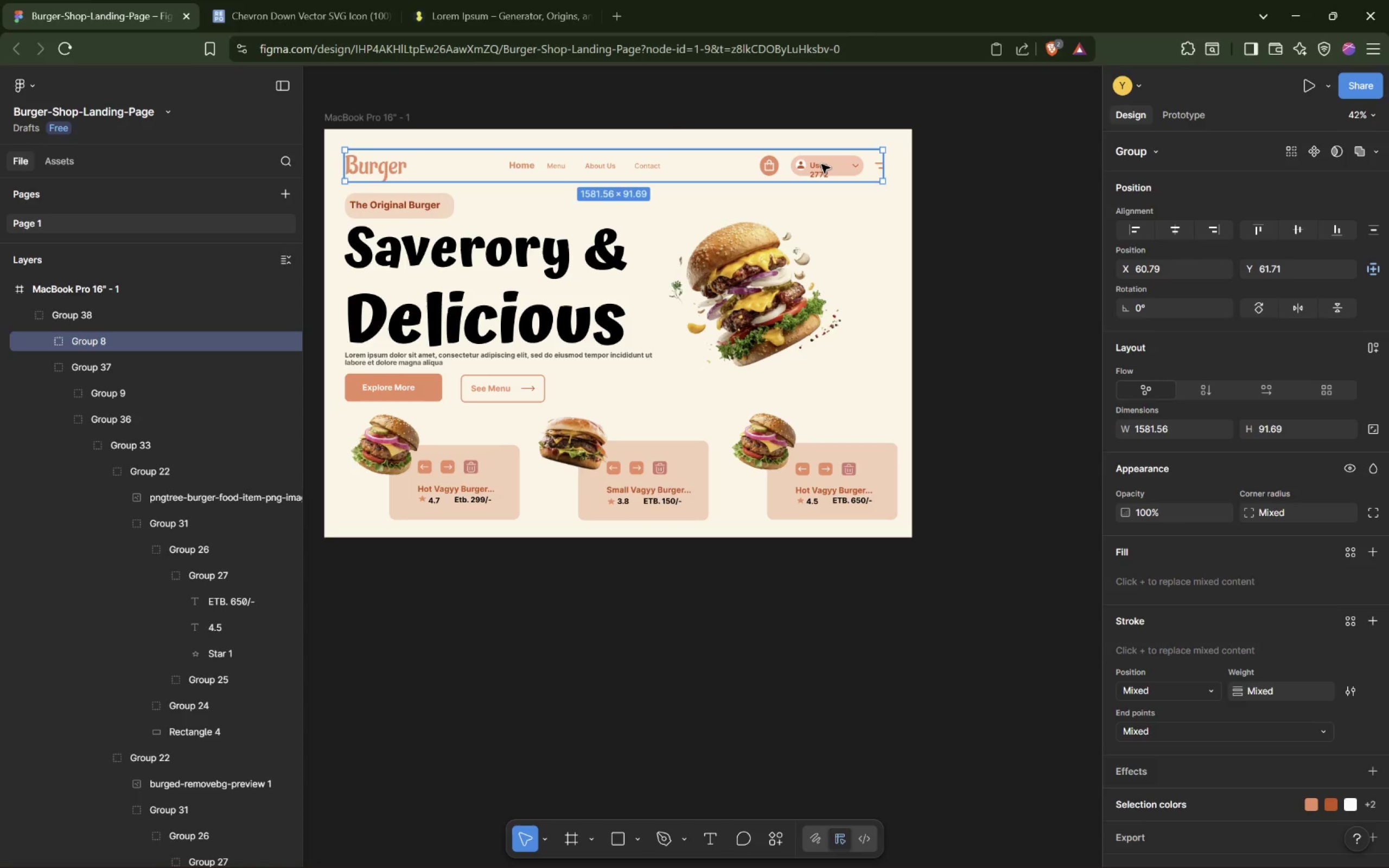 
triple_click([821, 164])
 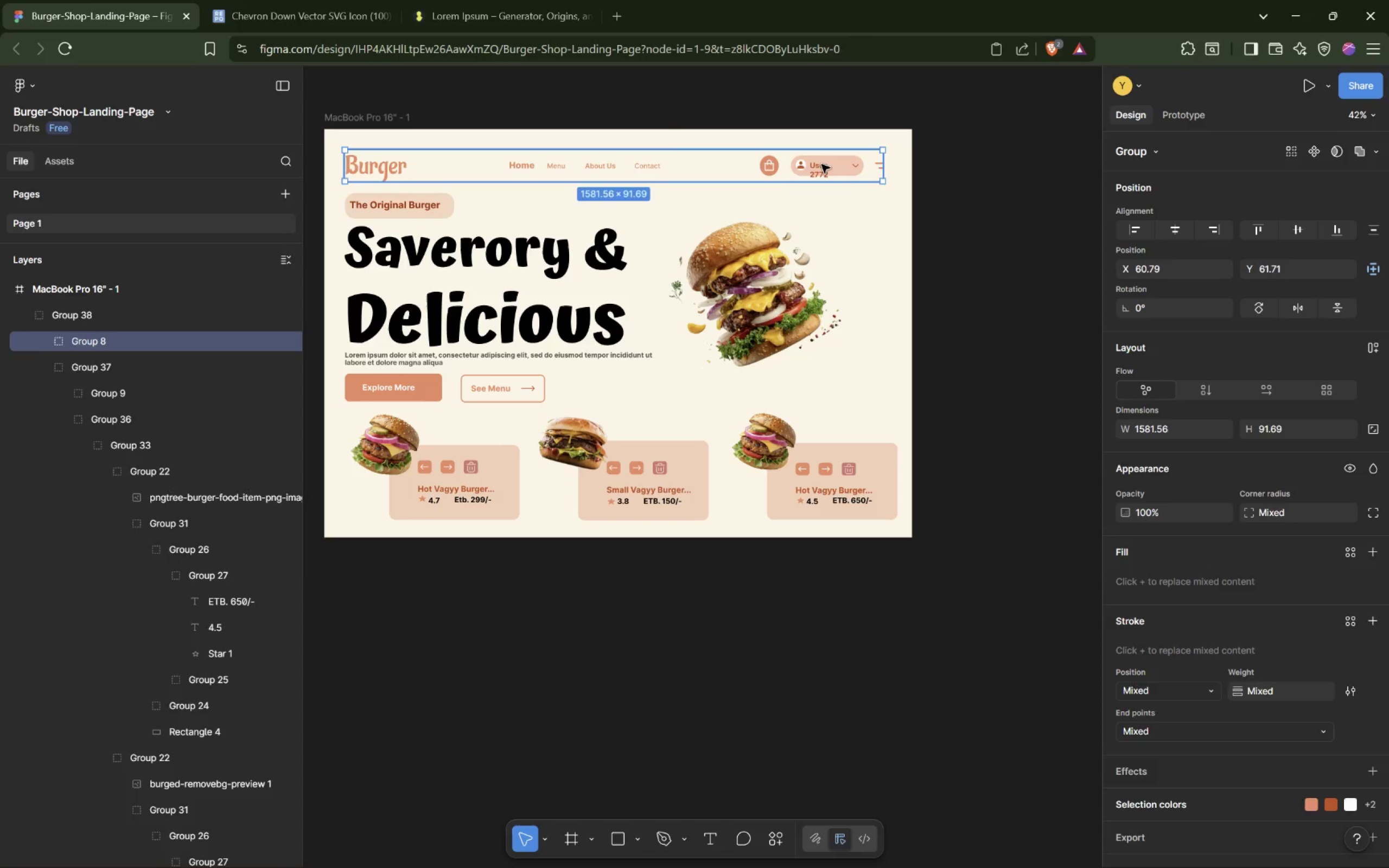 
triple_click([821, 164])
 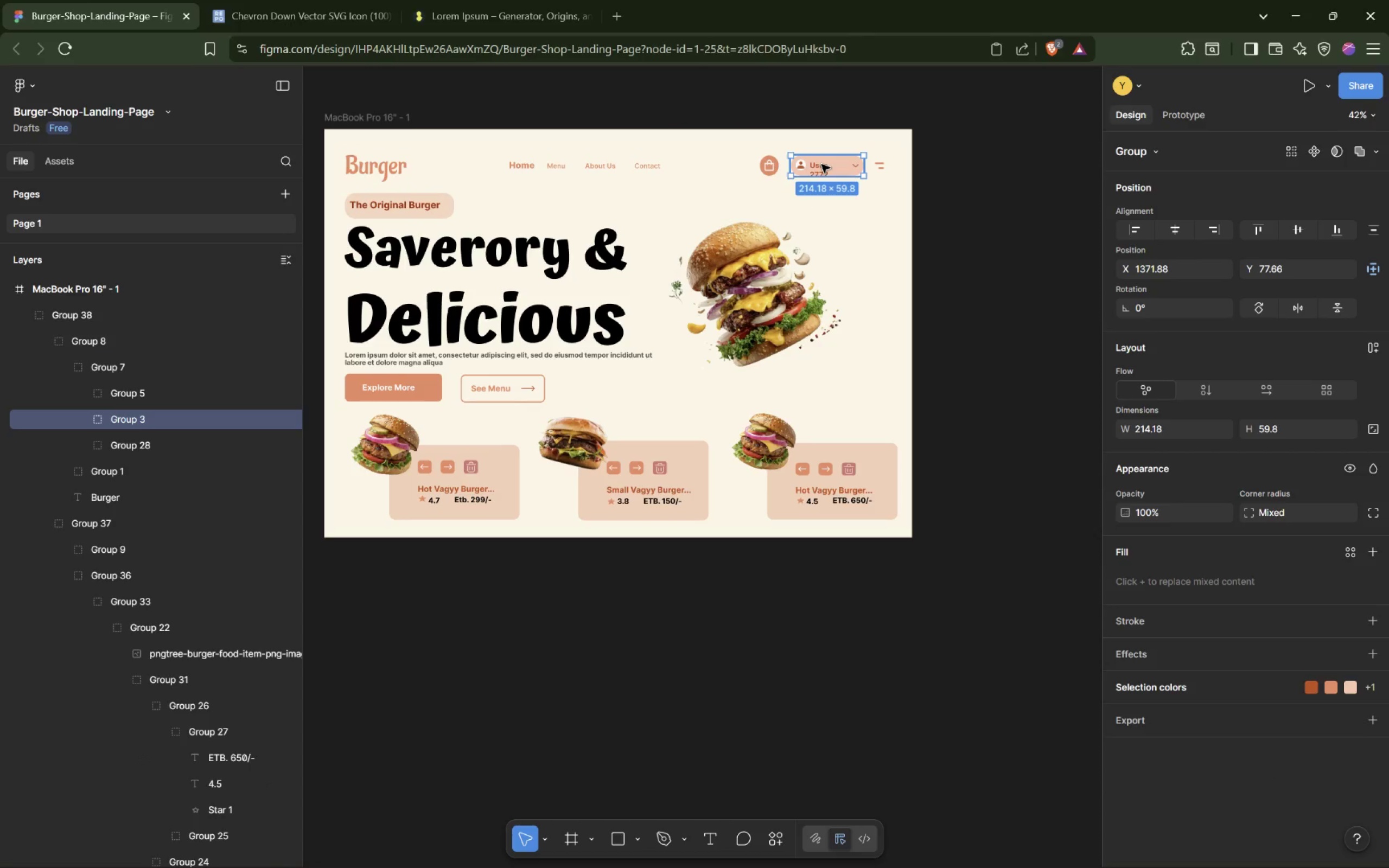 
double_click([823, 164])
 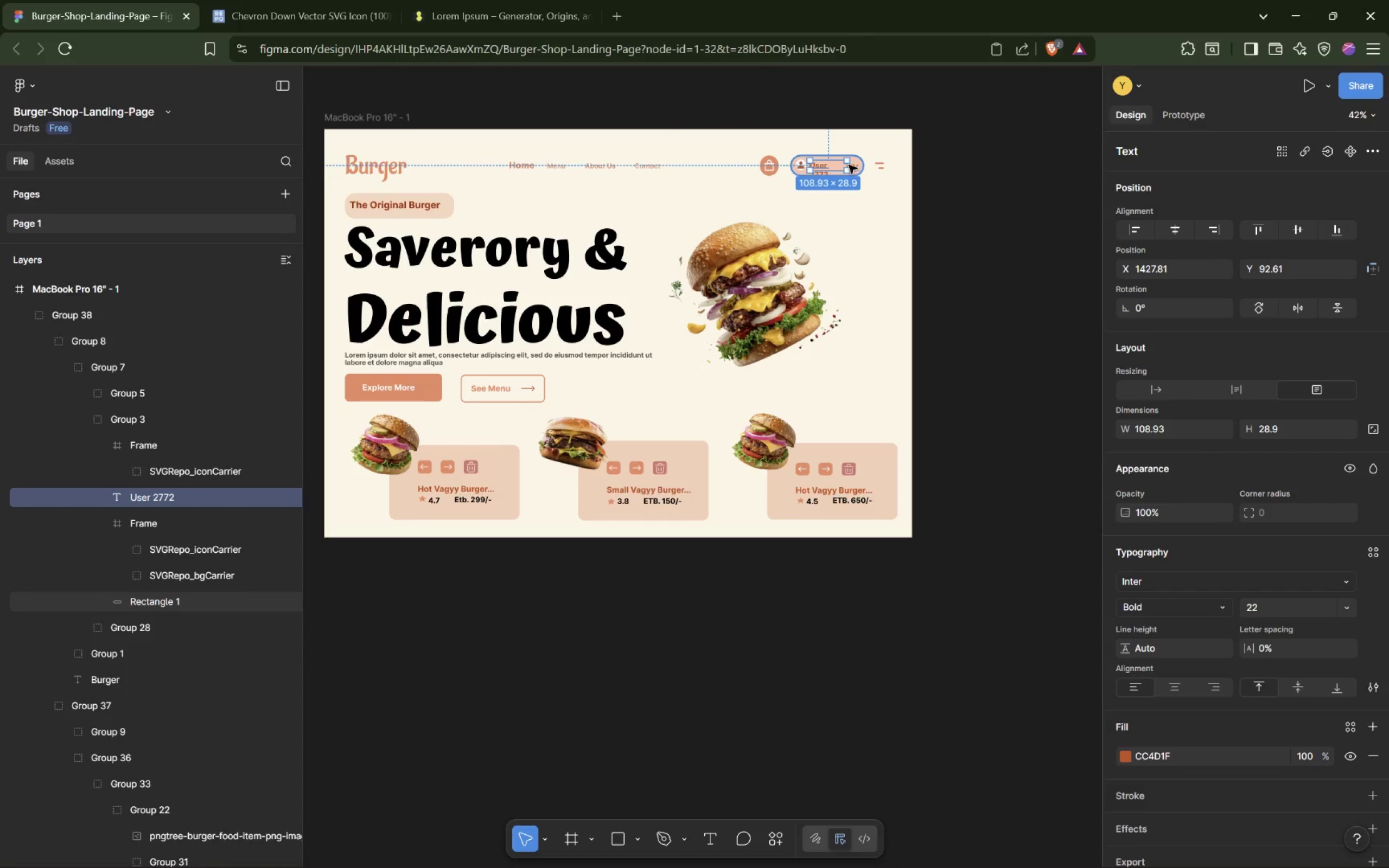 
left_click_drag(start_coordinate=[848, 165], to_coordinate=[853, 170])
 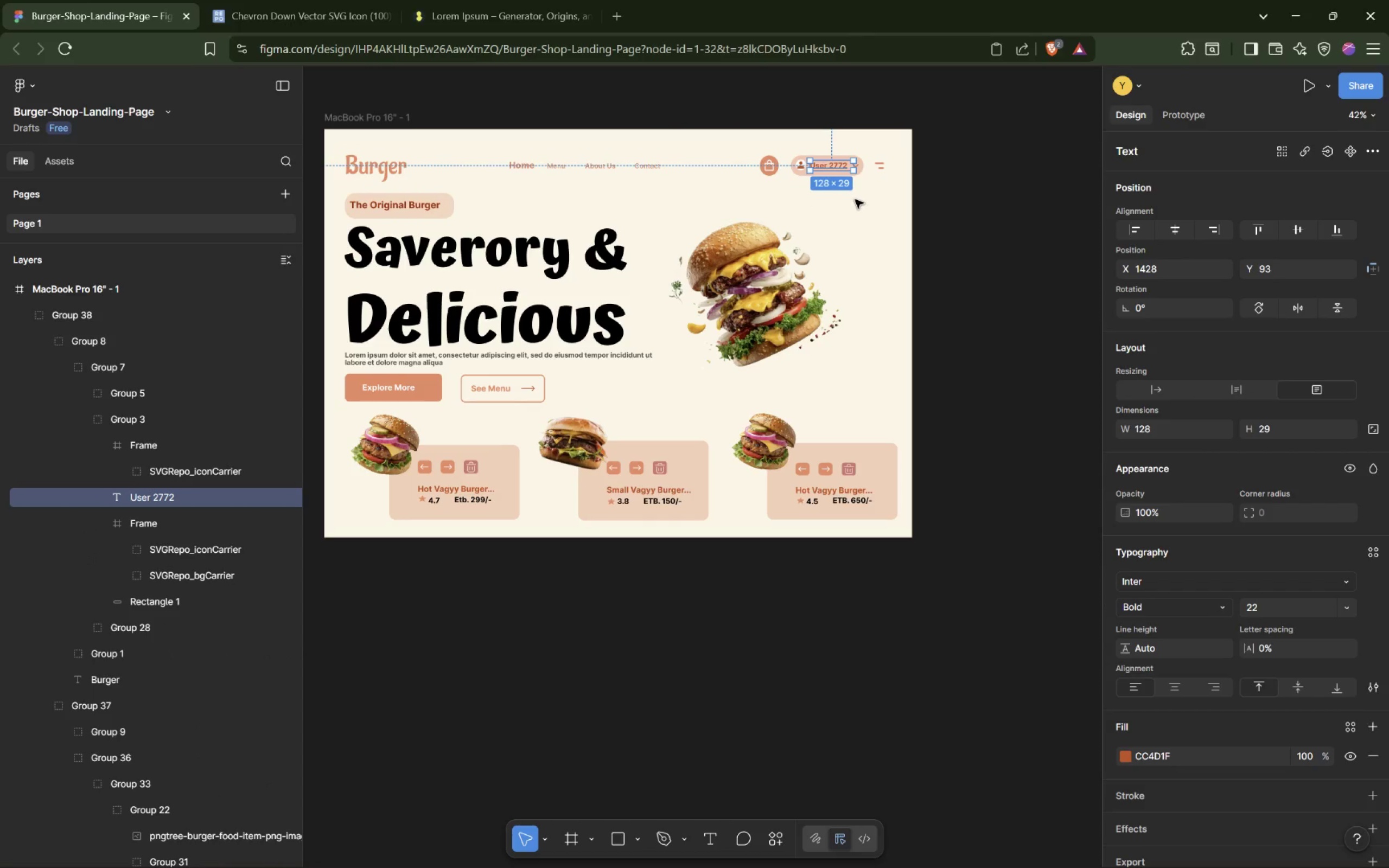 
left_click([855, 206])
 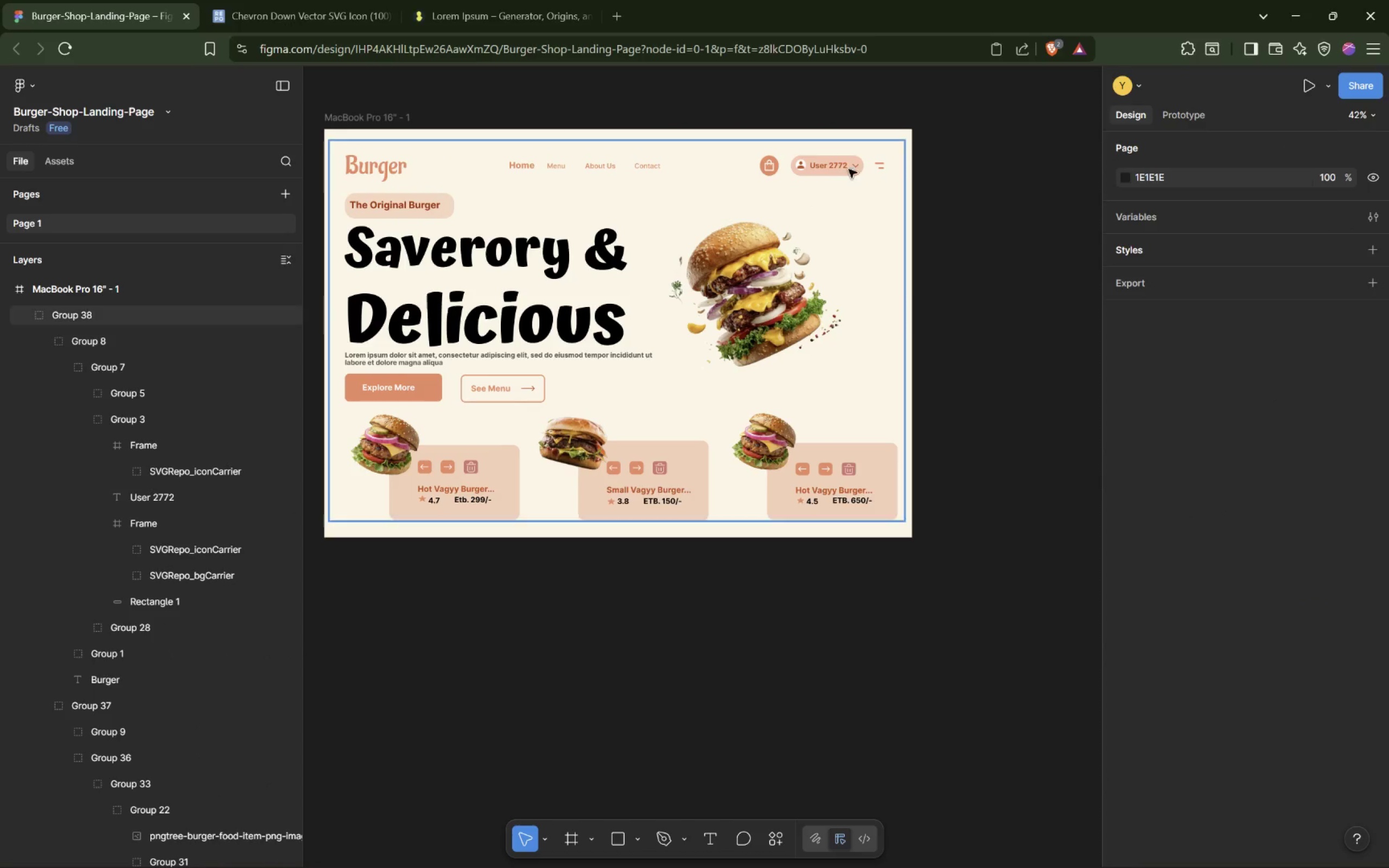 
double_click([851, 170])
 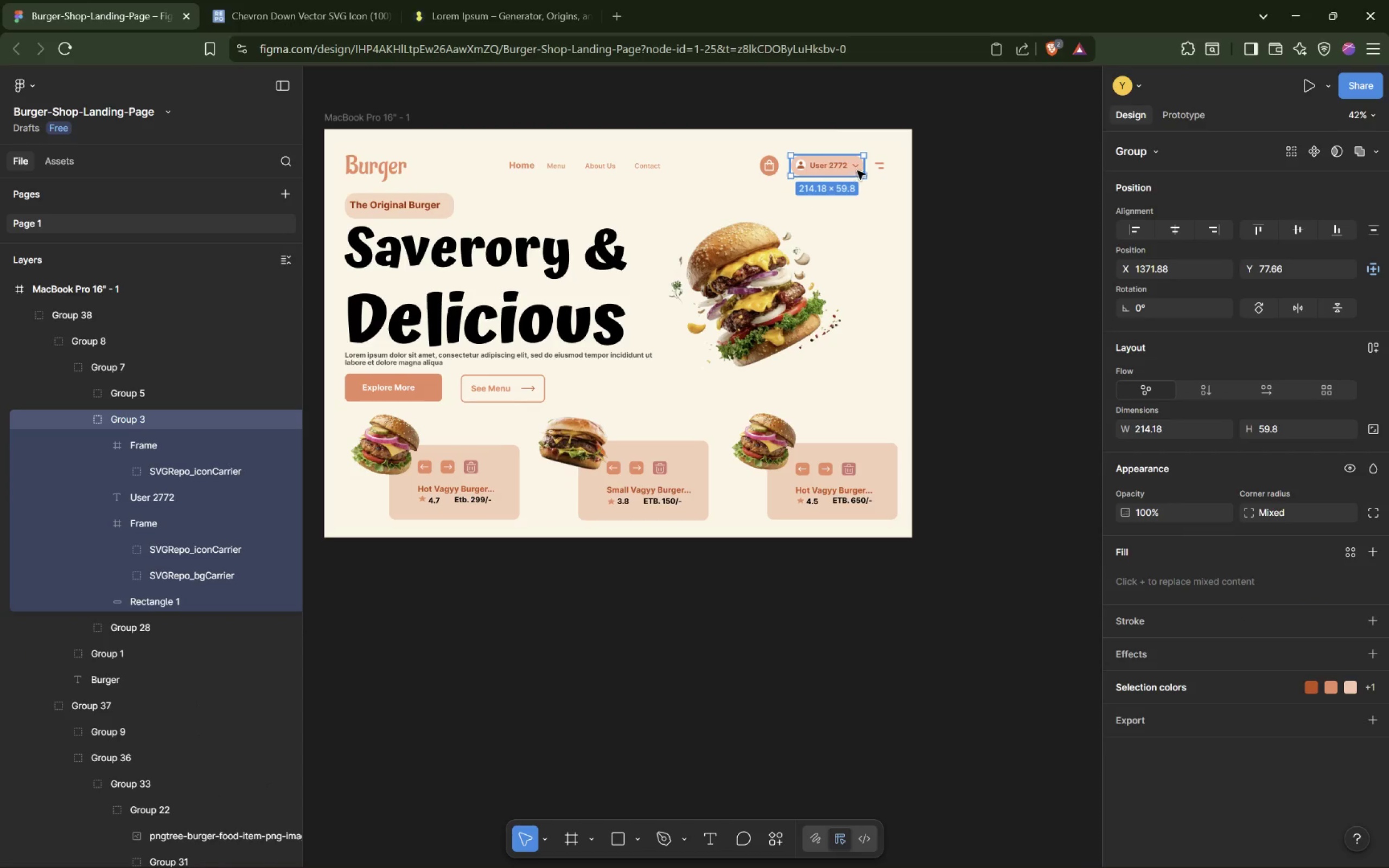 
left_click_drag(start_coordinate=[862, 165], to_coordinate=[867, 163])
 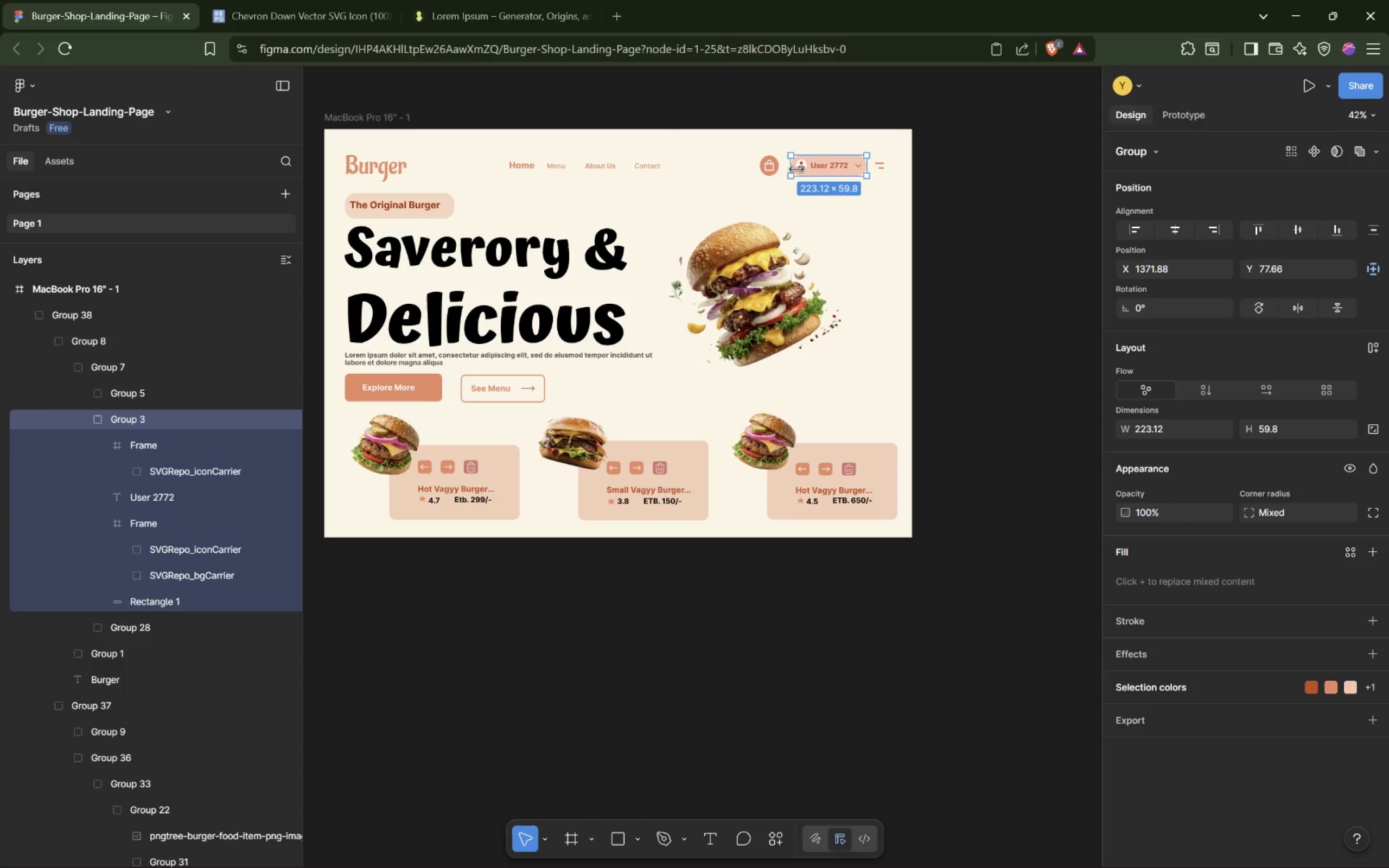 
left_click_drag(start_coordinate=[794, 168], to_coordinate=[789, 168])
 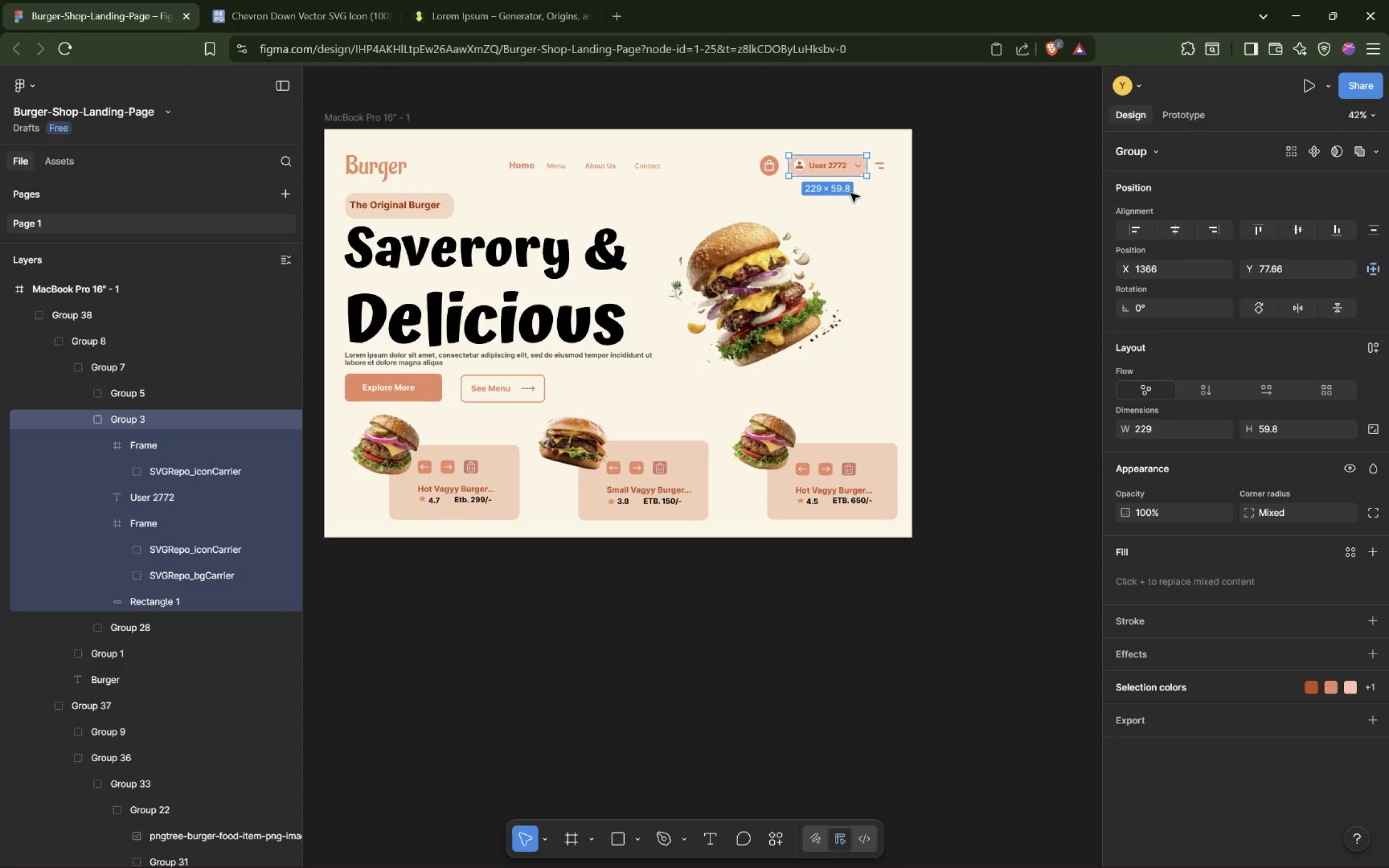 
left_click([874, 209])
 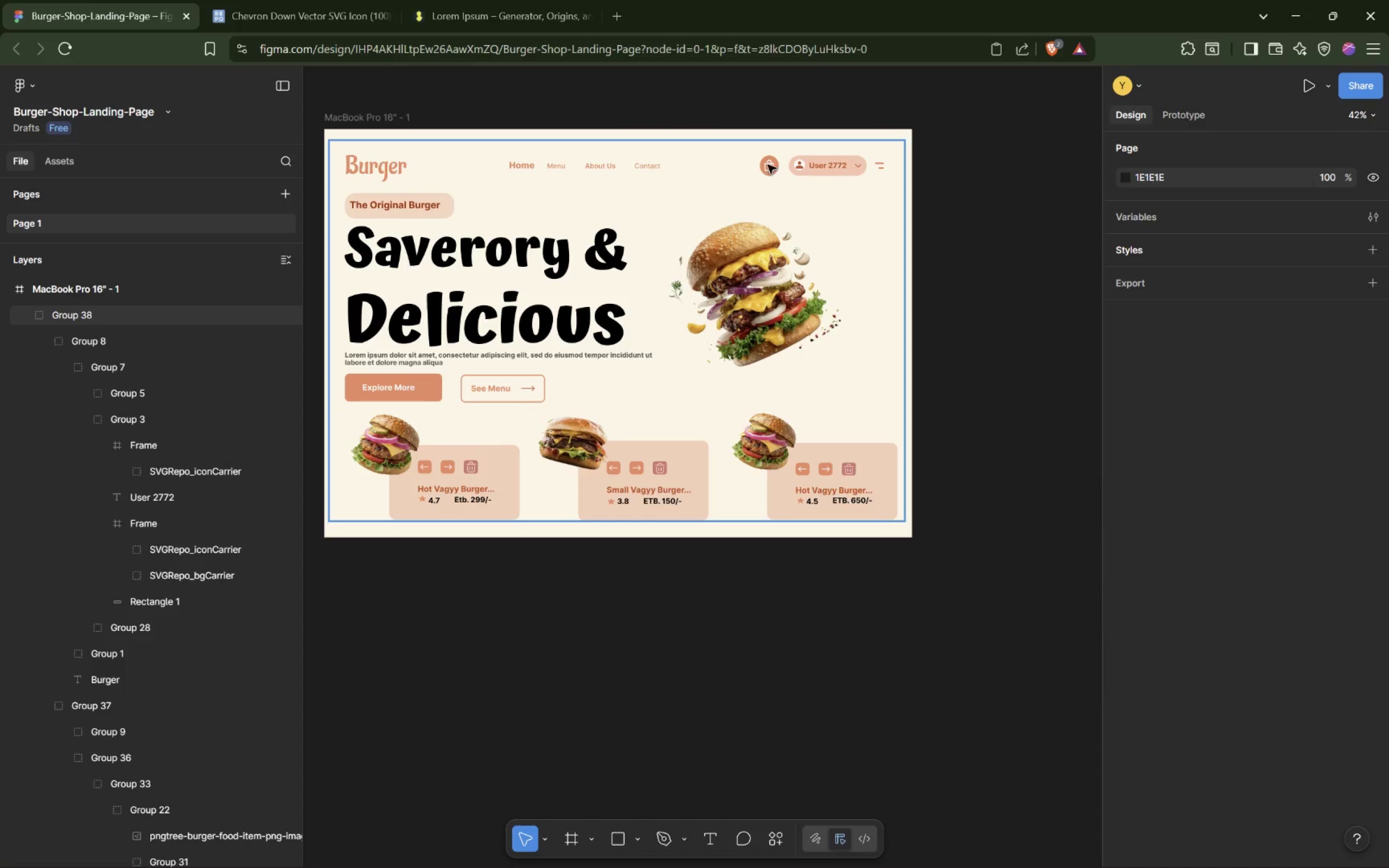 
double_click([778, 164])
 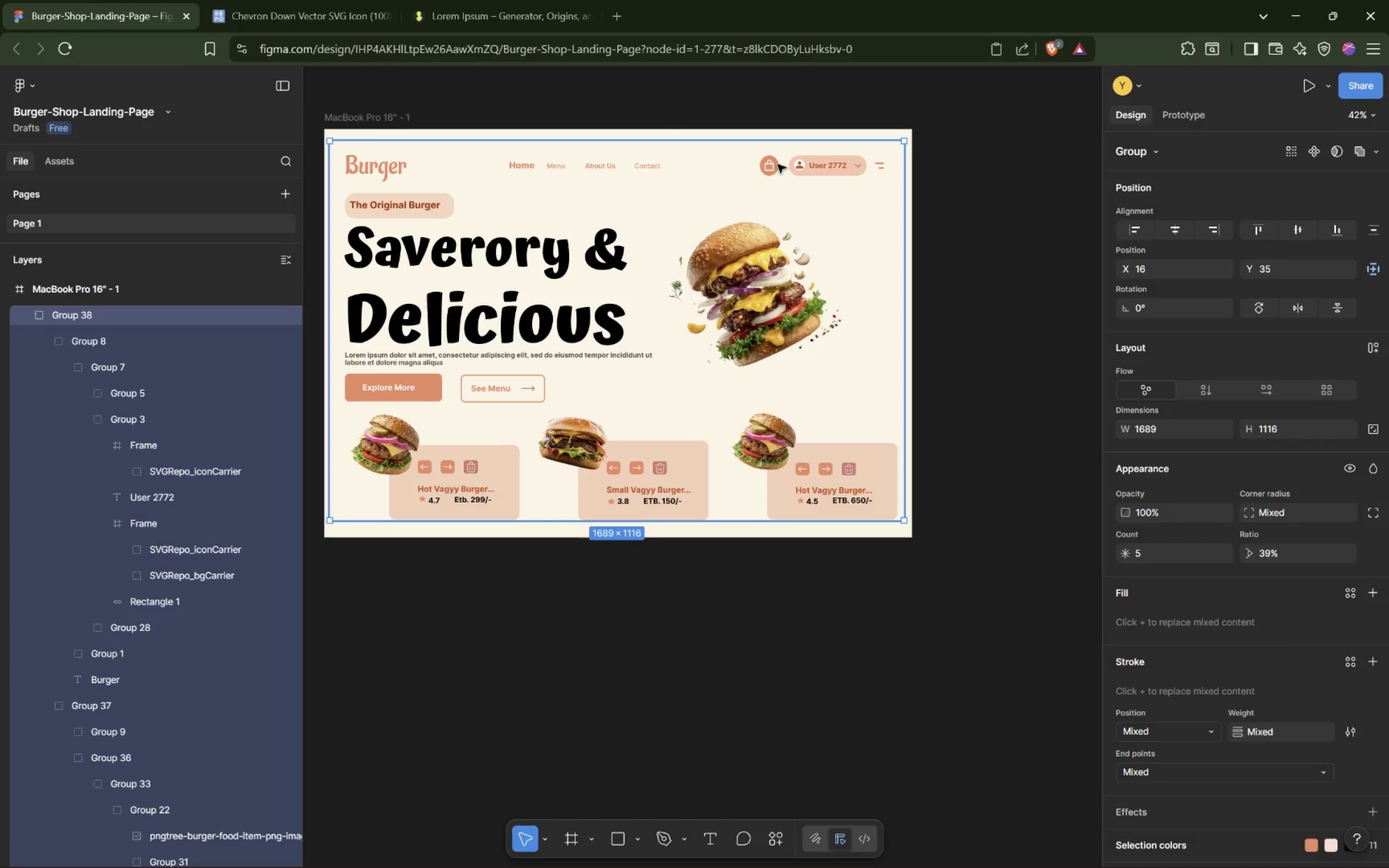 
triple_click([778, 164])
 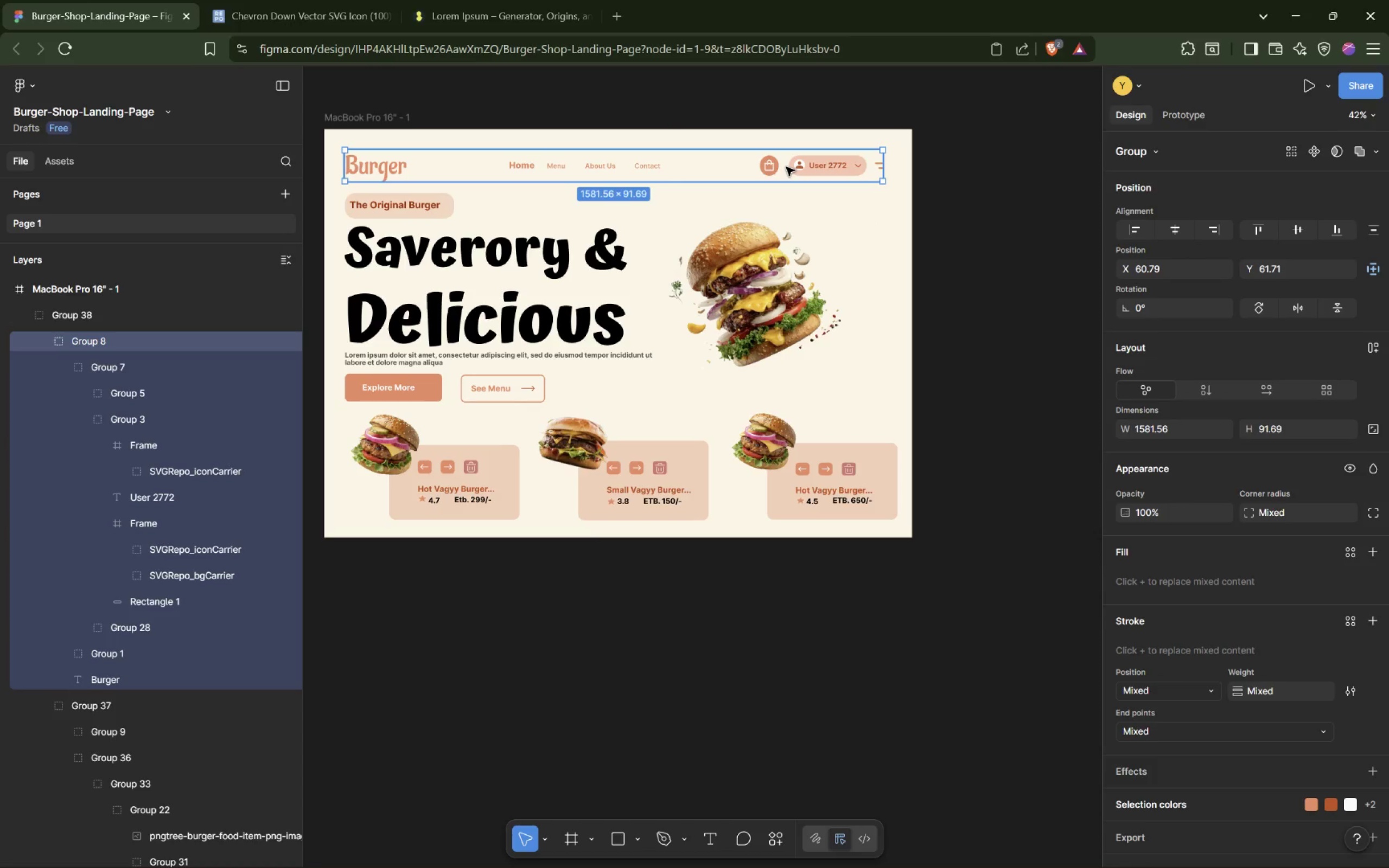 
triple_click([786, 167])
 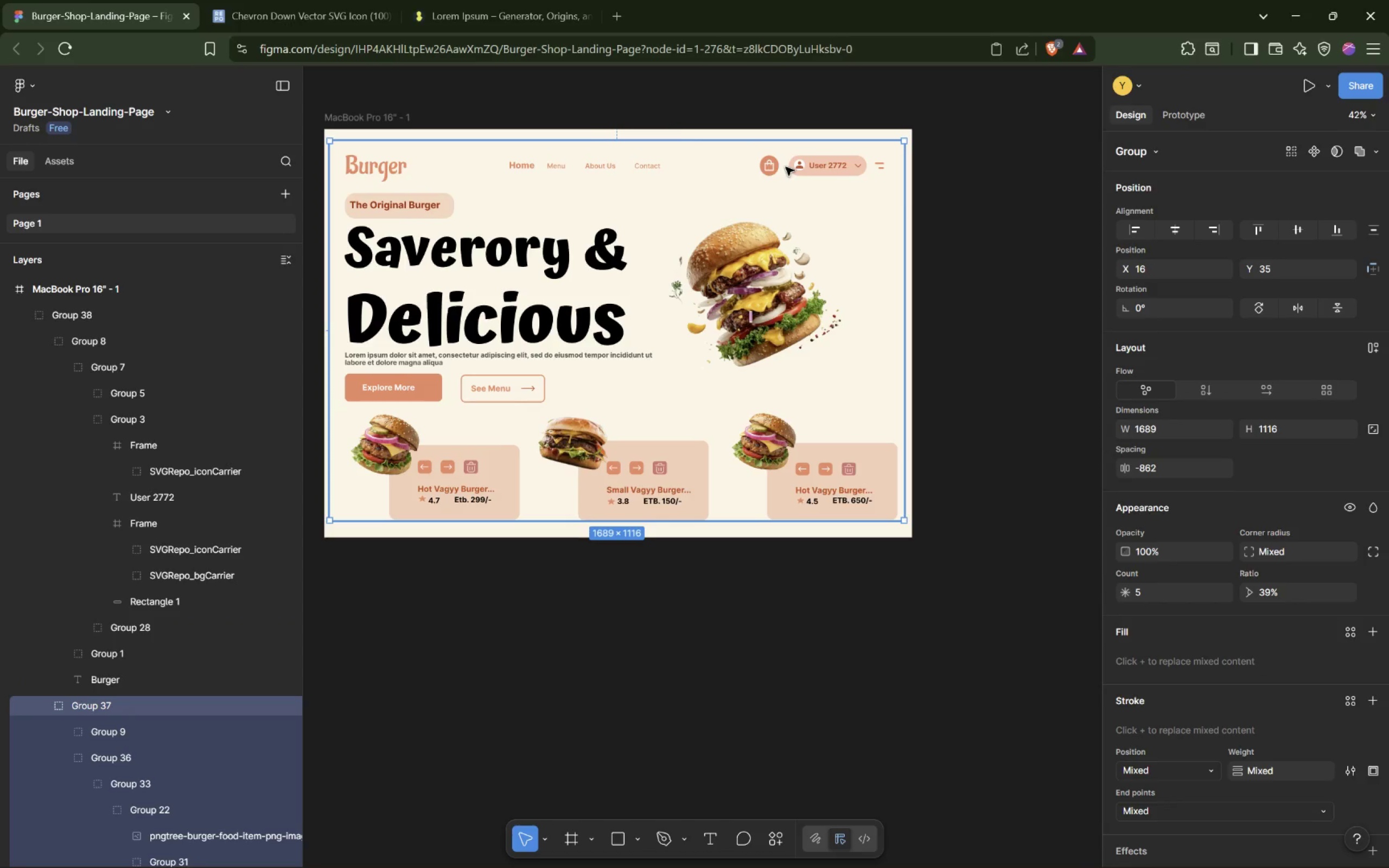 
left_click([778, 169])
 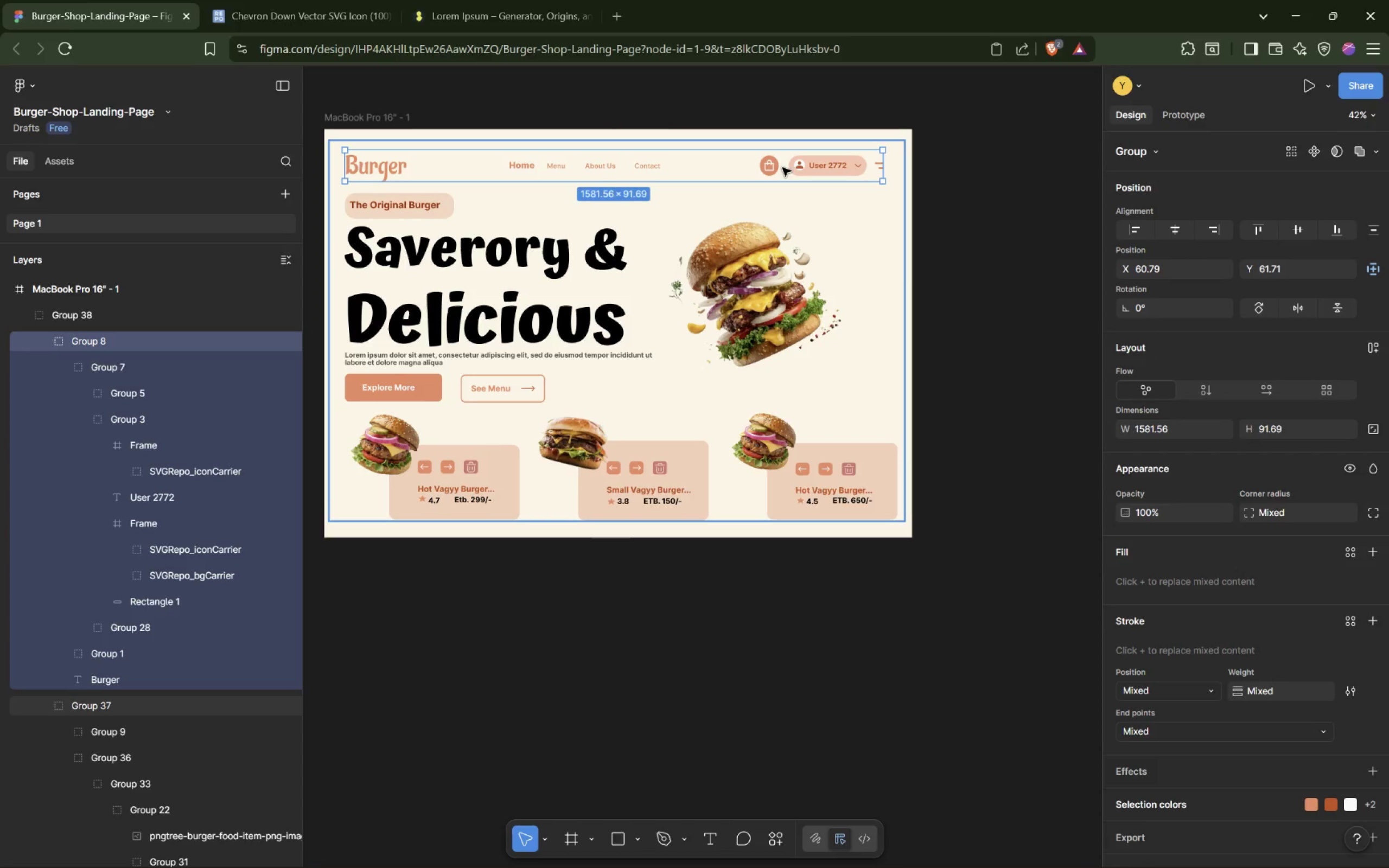 
double_click([782, 168])
 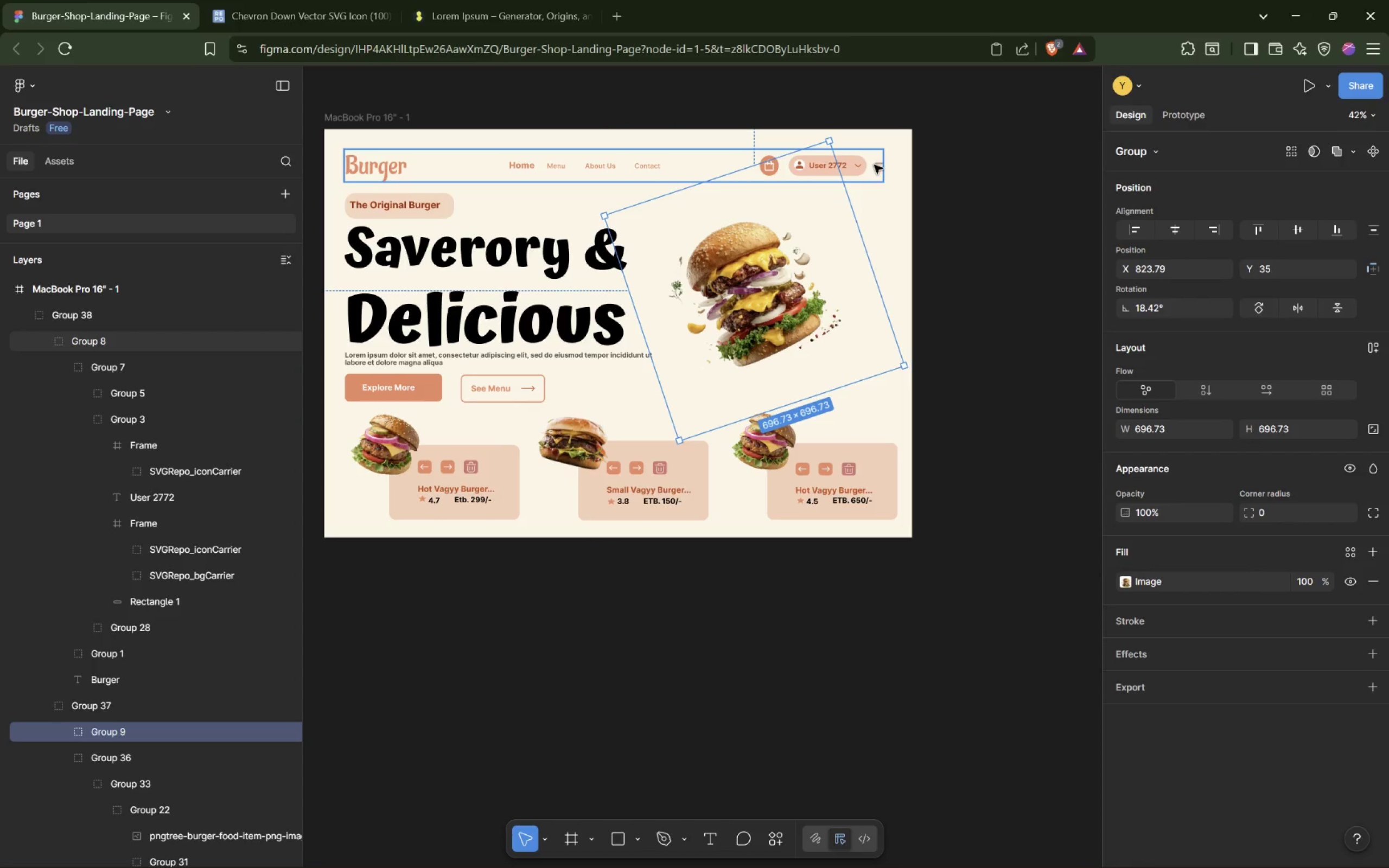 
double_click([872, 168])
 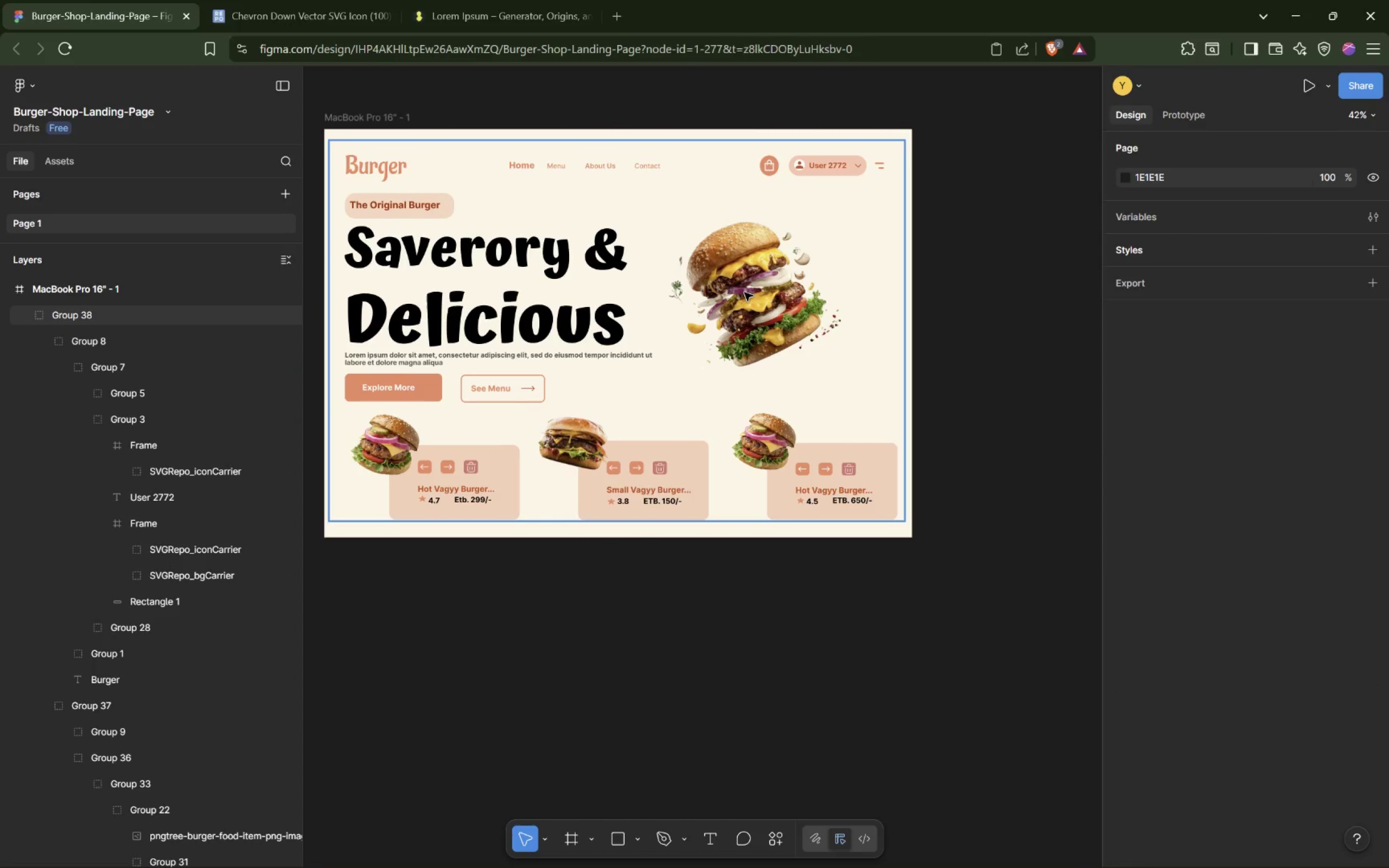 
triple_click([760, 289])
 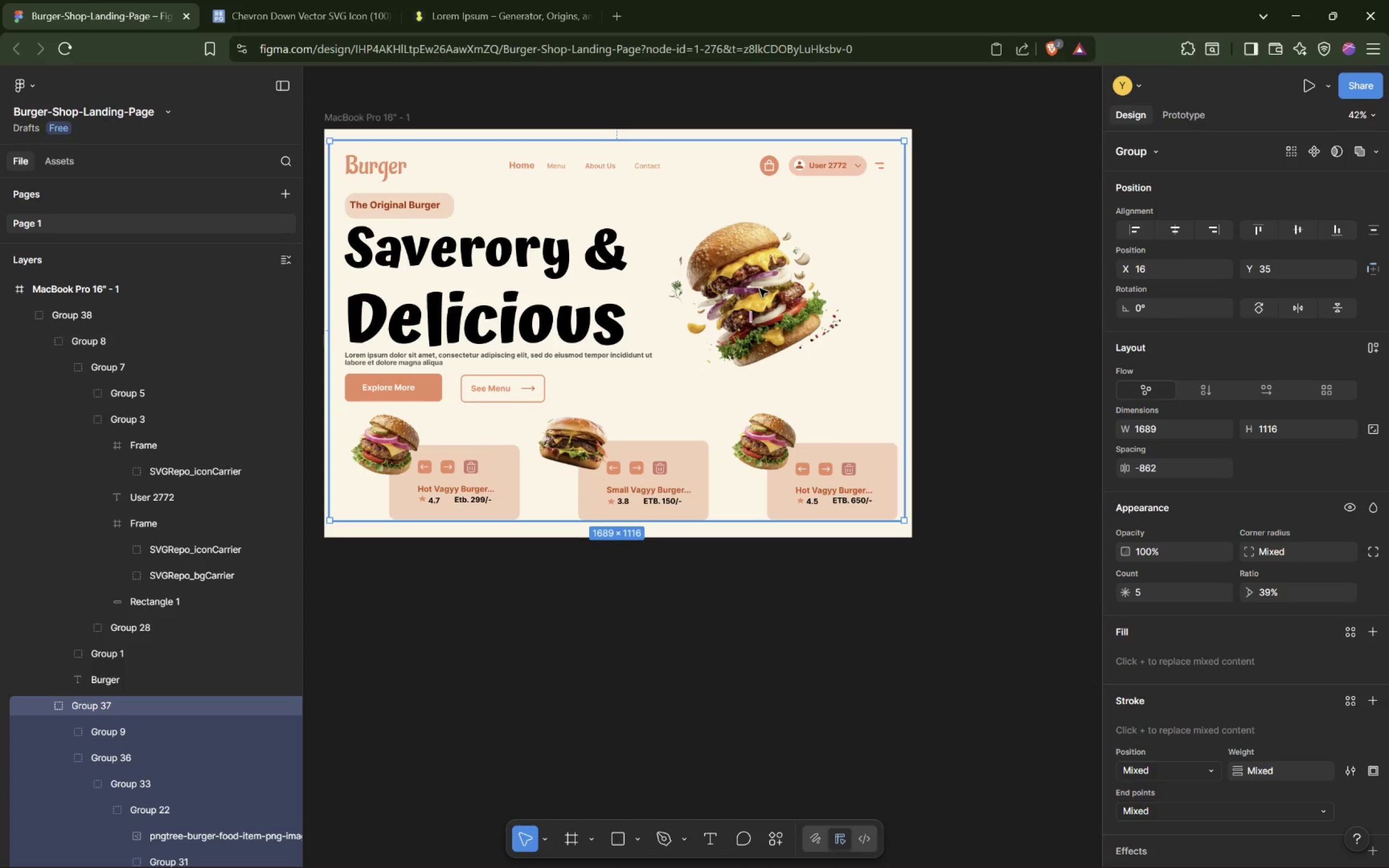 
double_click([760, 290])
 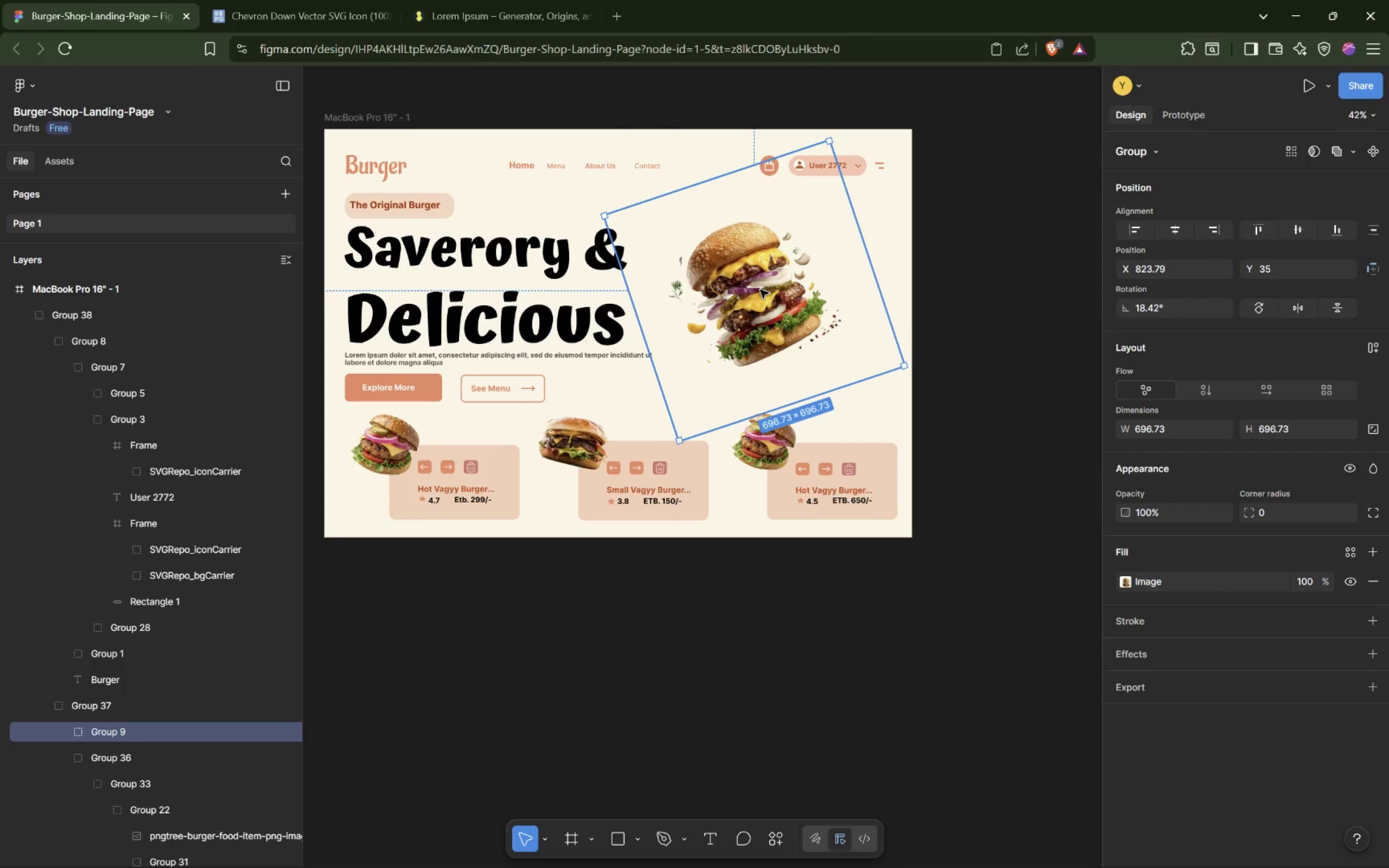 
left_click_drag(start_coordinate=[759, 292], to_coordinate=[757, 301])
 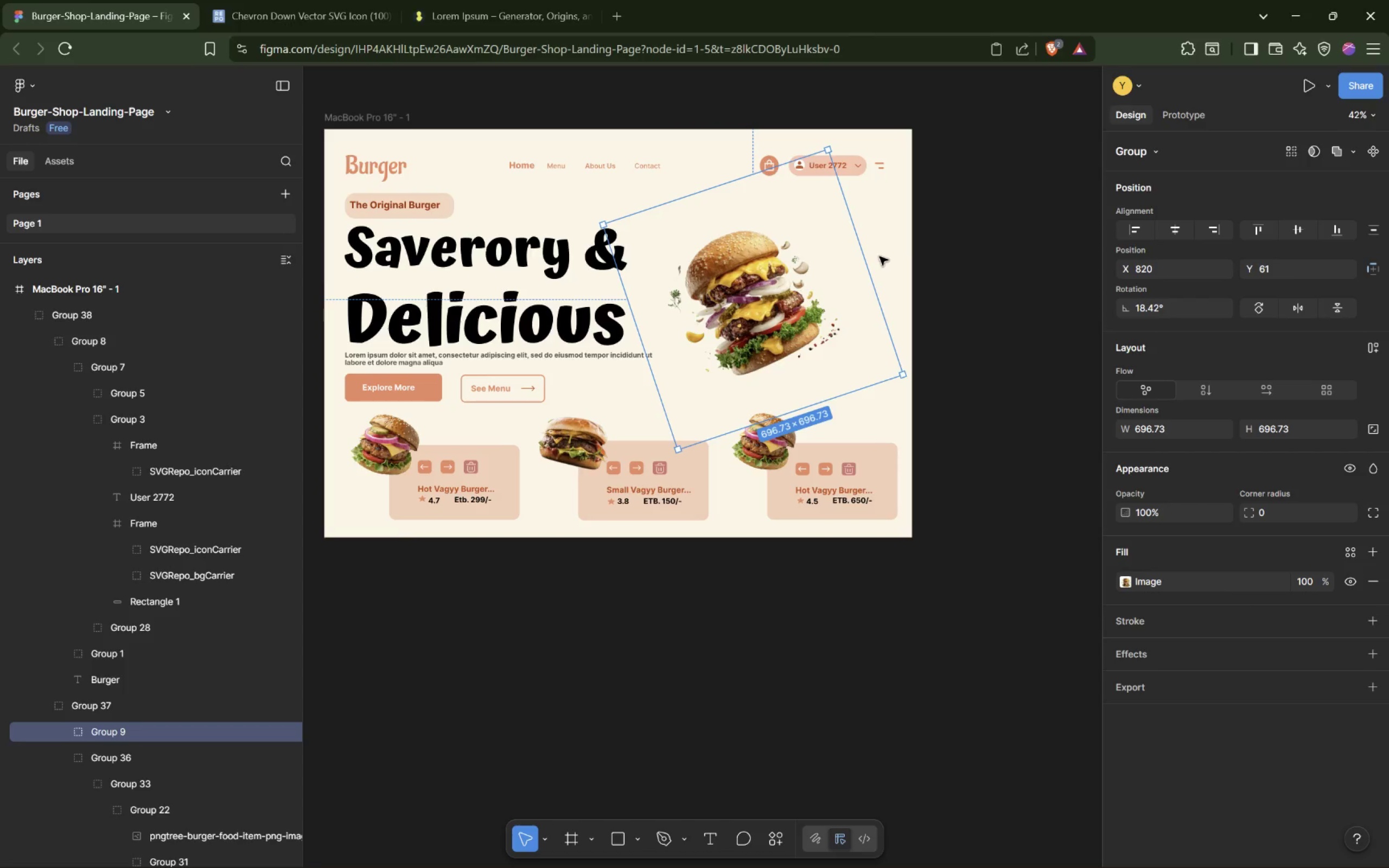 
left_click([880, 257])
 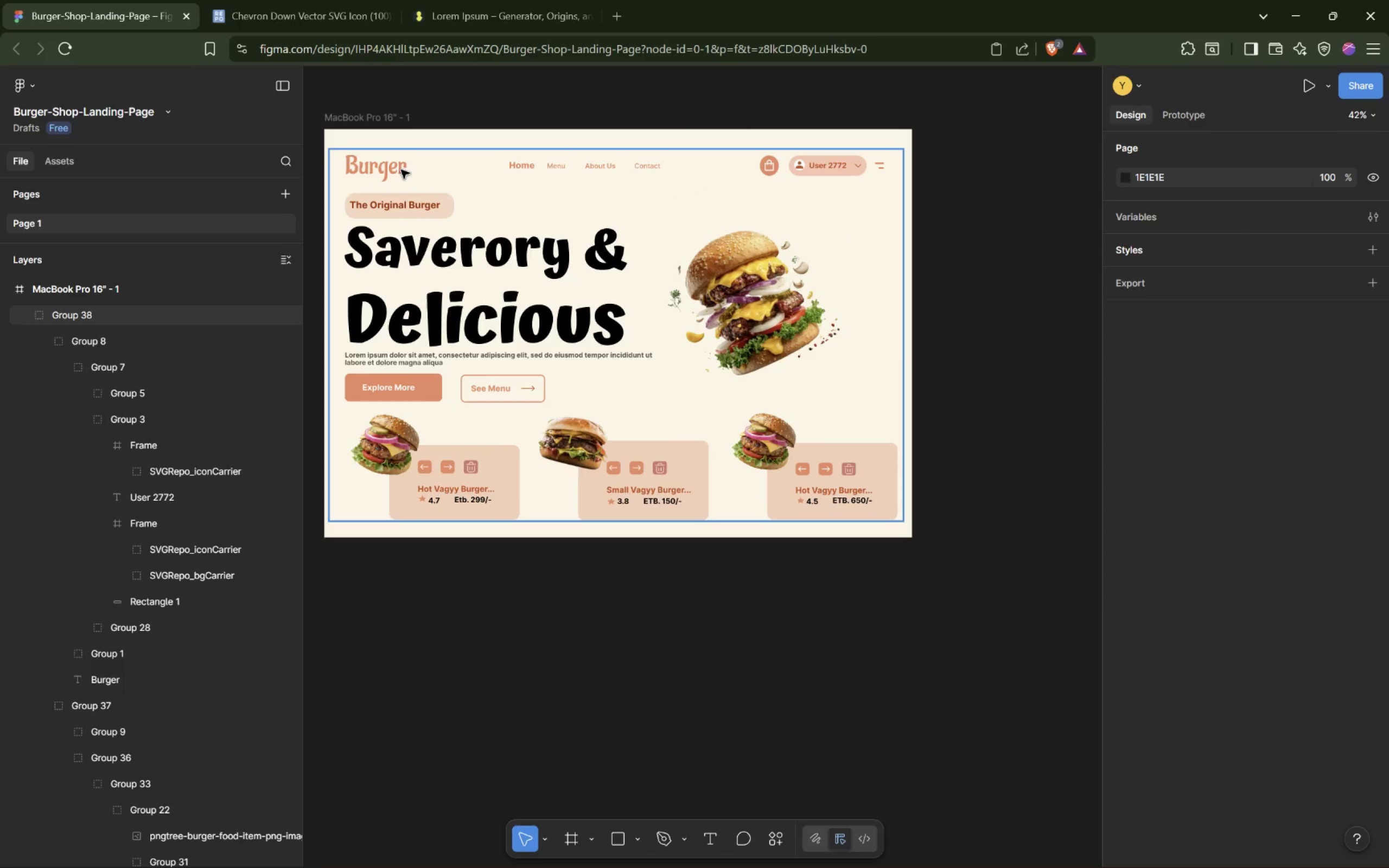 
scroll: coordinate [692, 288], scroll_direction: down, amount: 1.0
 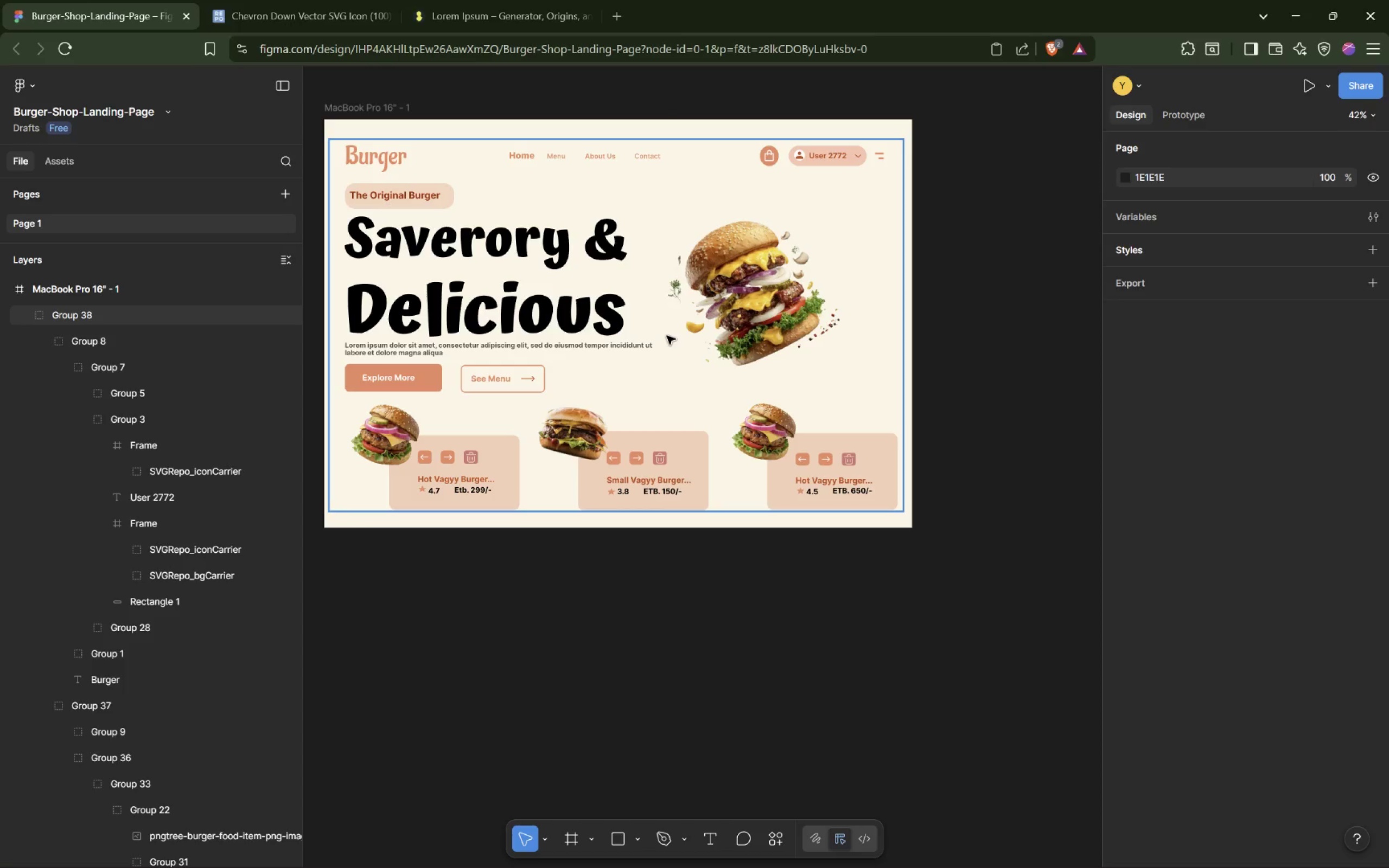 
left_click([983, 404])
 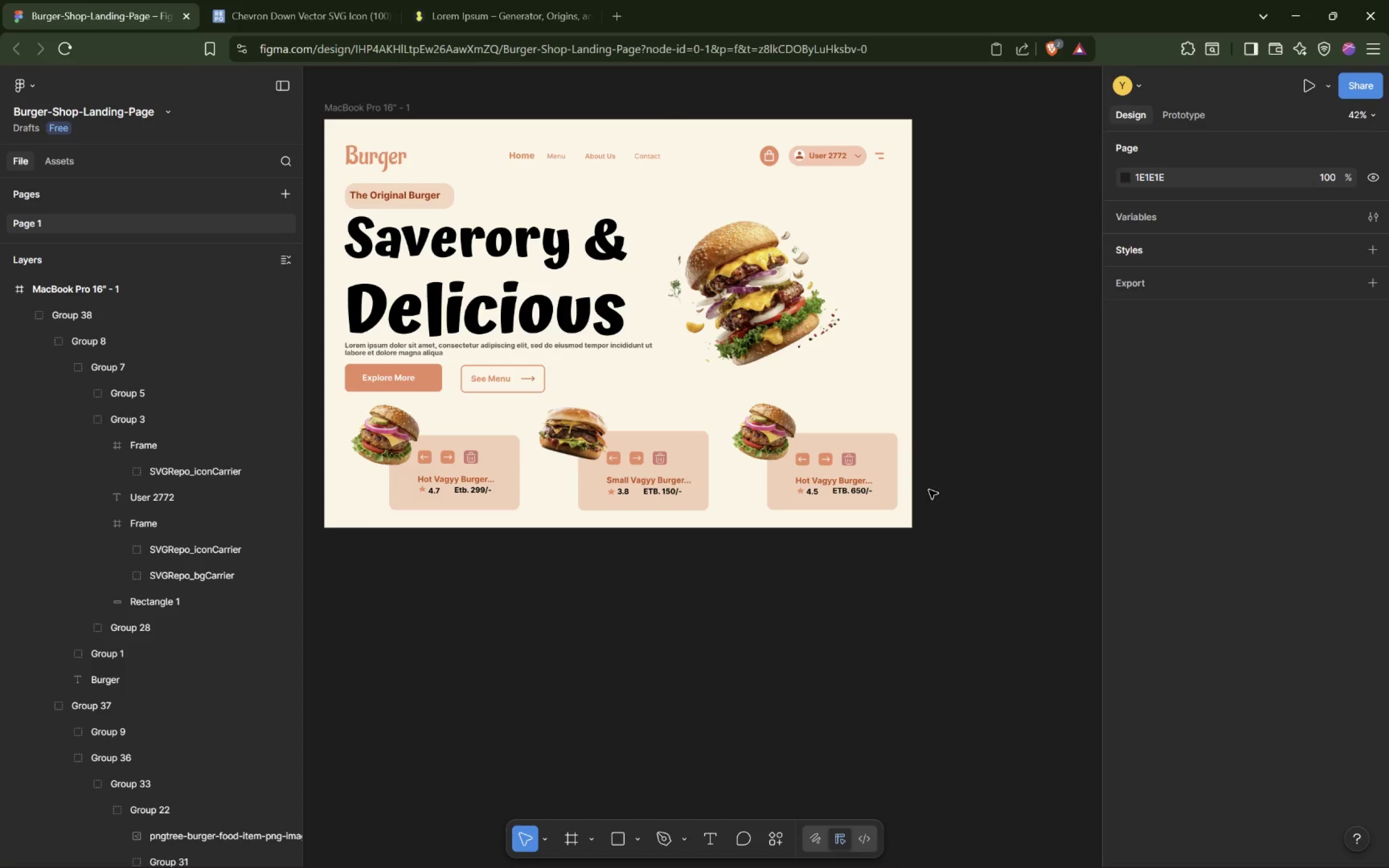 
hold_key(key=ControlLeft, duration=1.11)
scroll: coordinate [928, 489], scroll_direction: up, amount: 3.0
 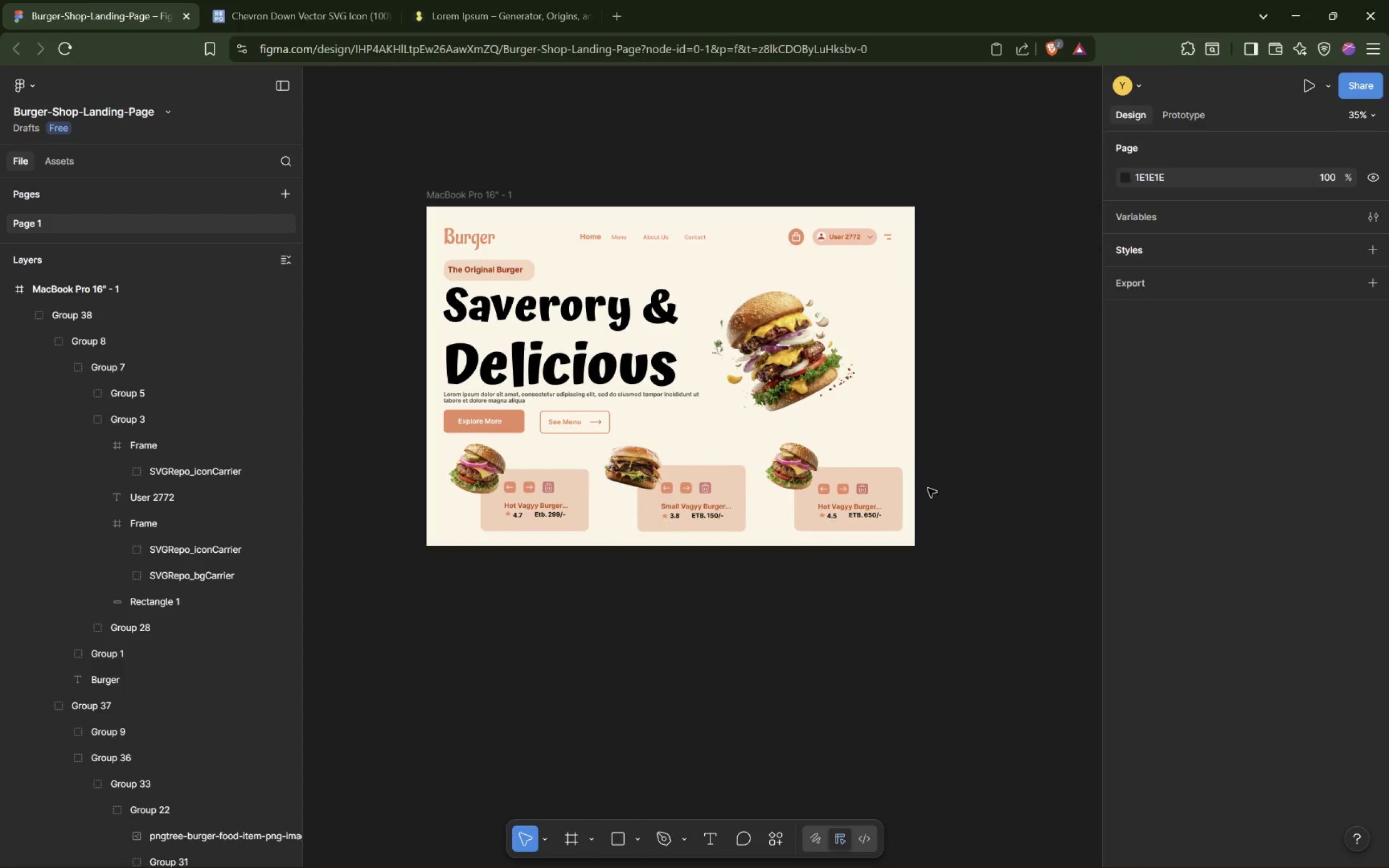 
hold_key(key=ShiftLeft, duration=0.7)
scroll: coordinate [928, 488], scroll_direction: up, amount: 4.0
 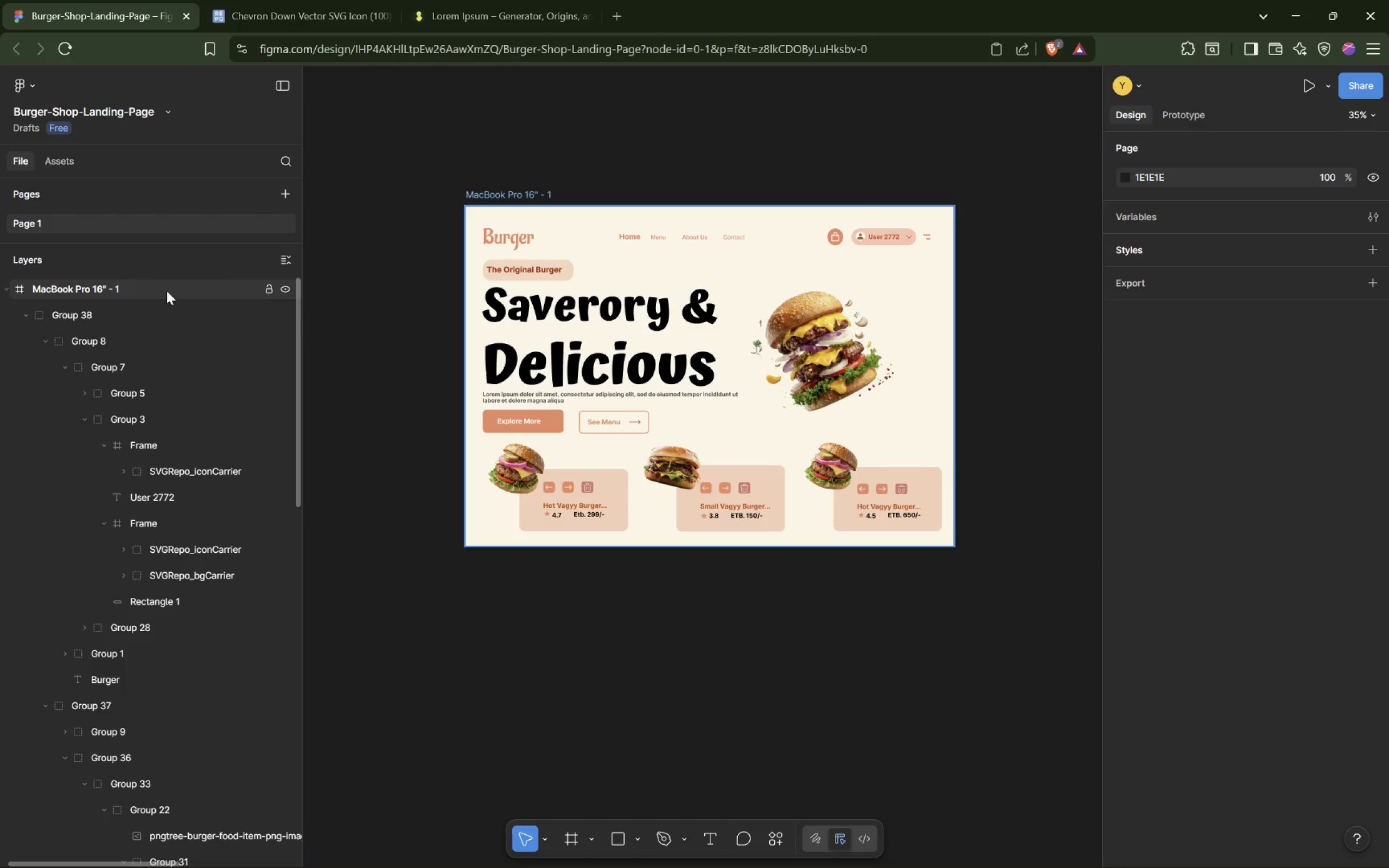 
left_click([24, 314])
 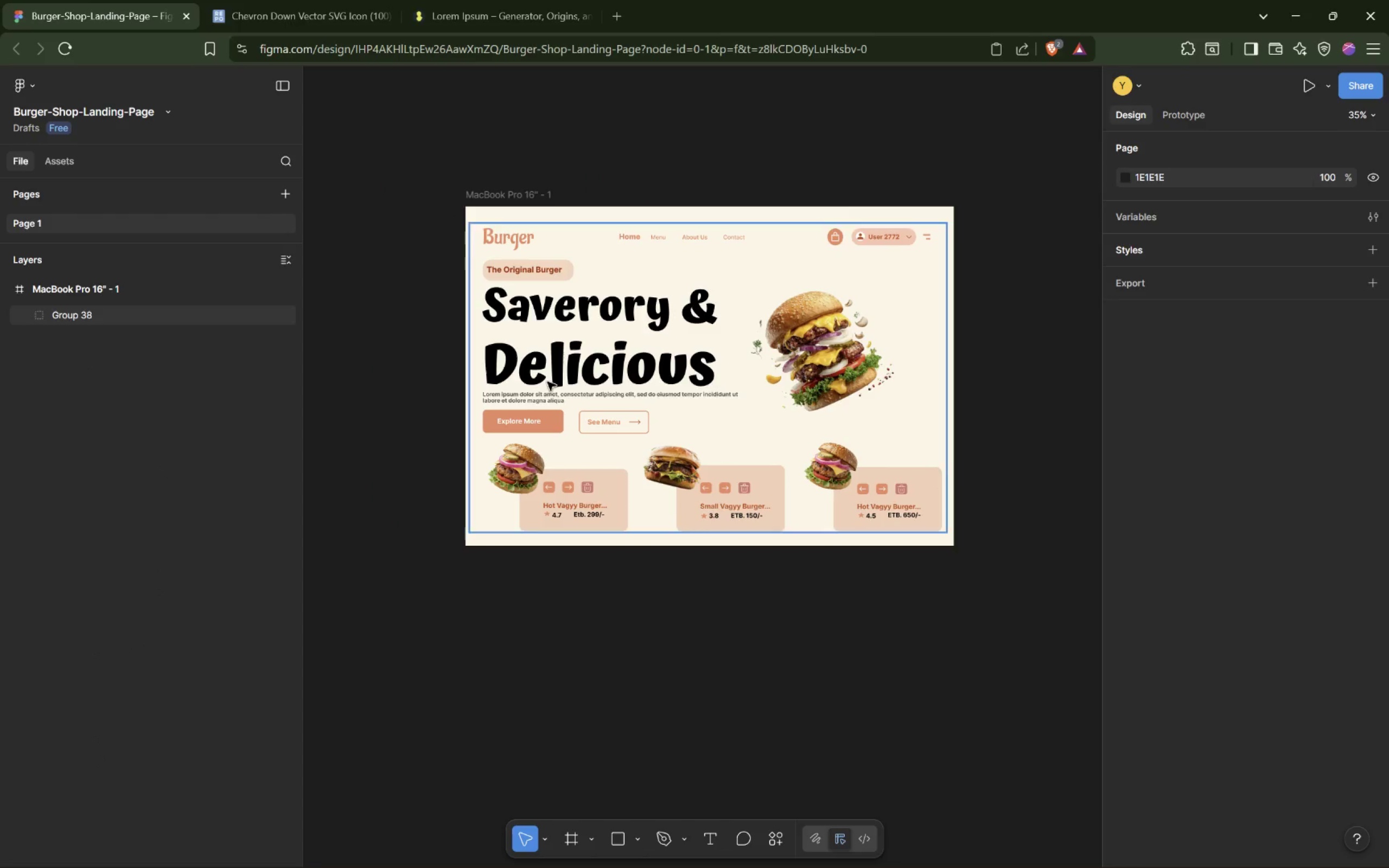 
right_click([78, 311])
 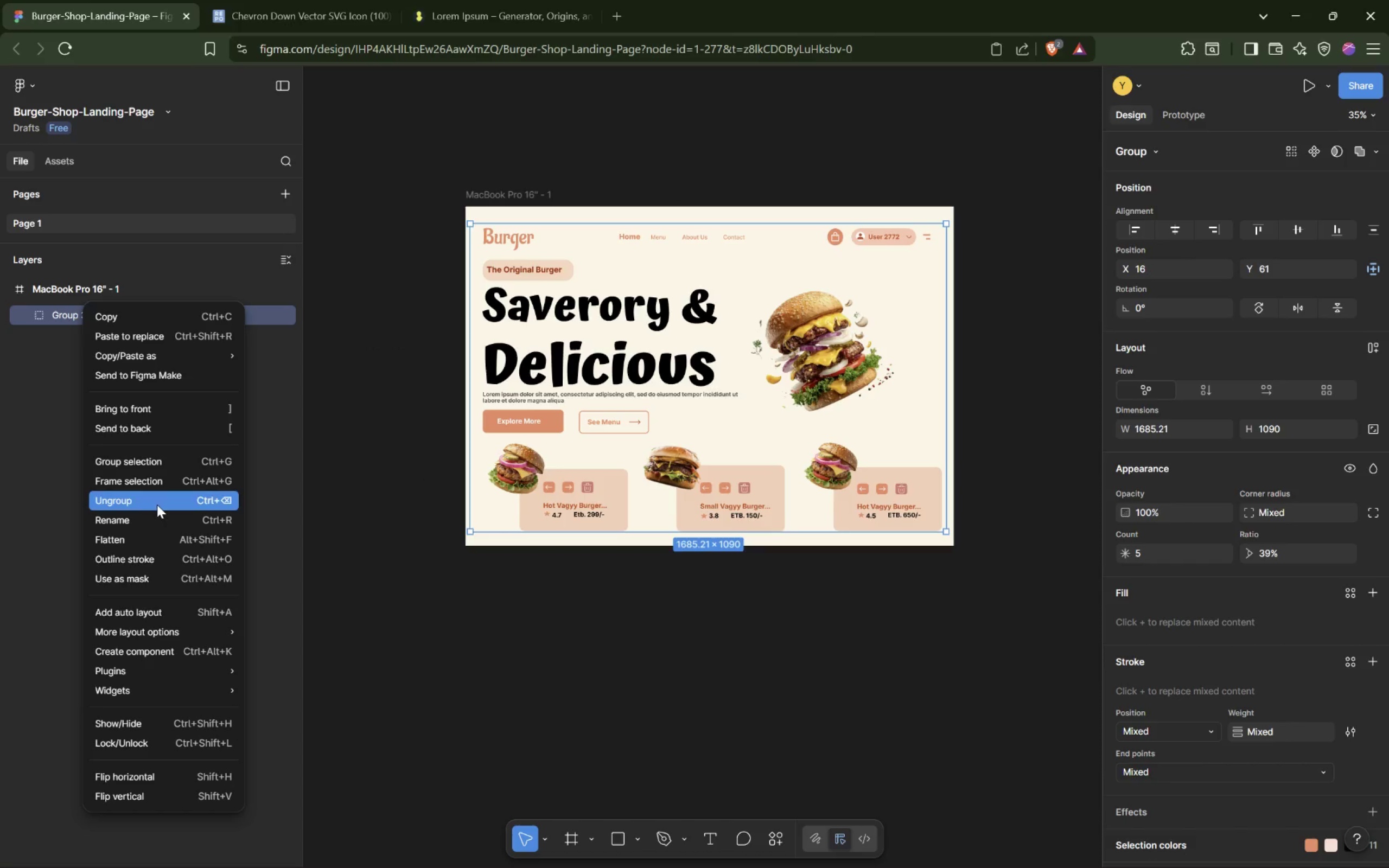 
left_click([165, 502])
 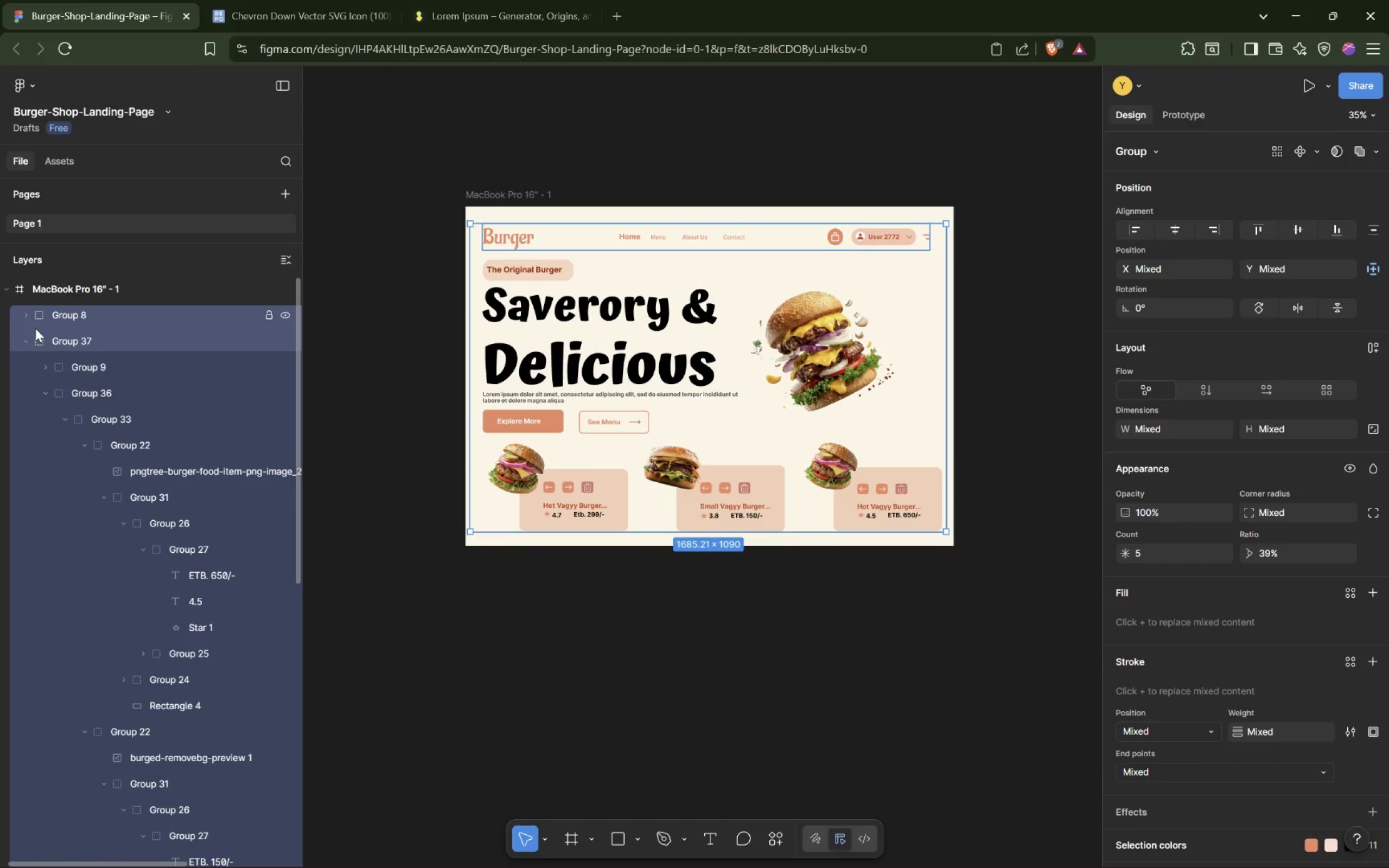 
left_click([26, 340])
 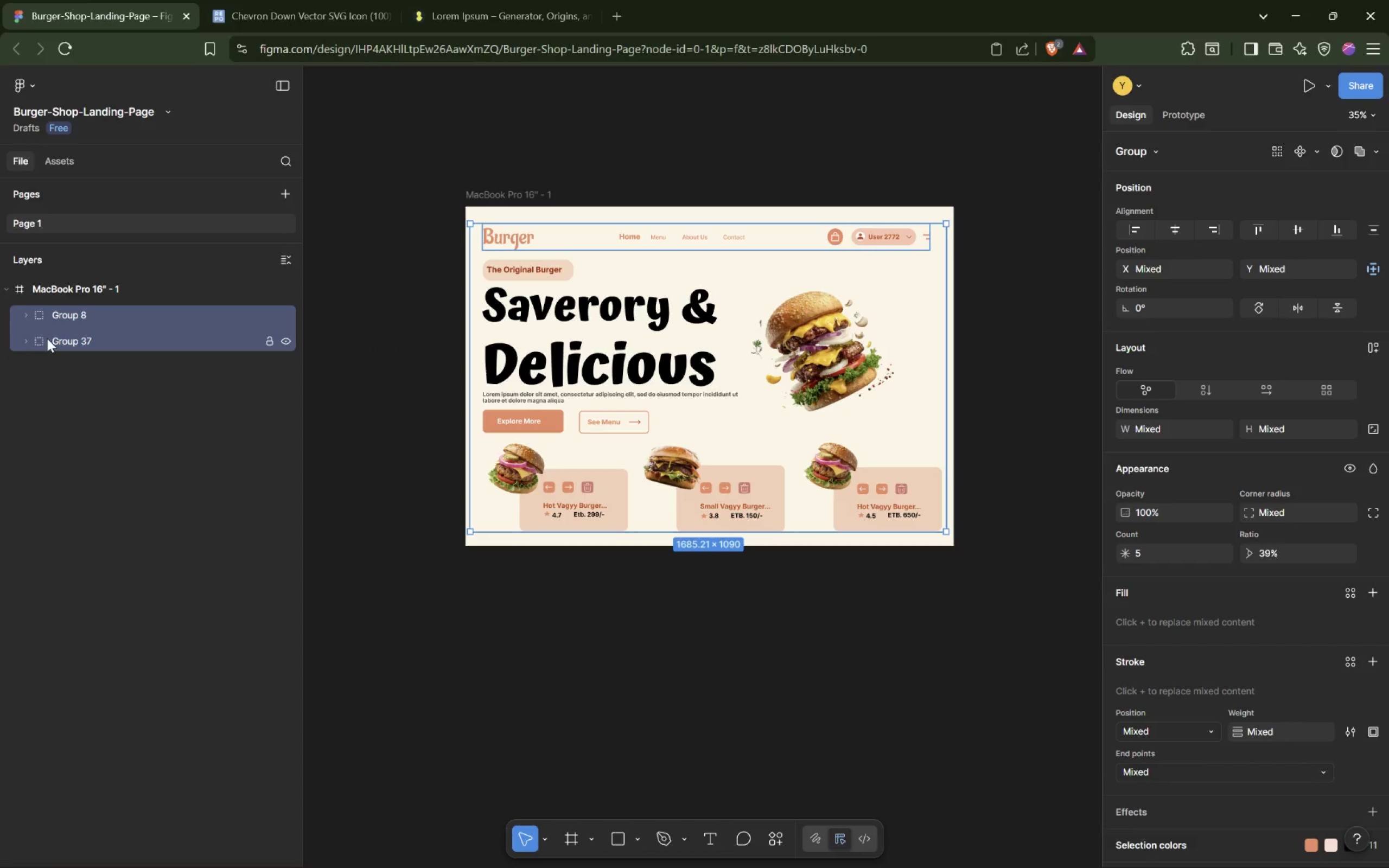 
left_click([47, 339])
 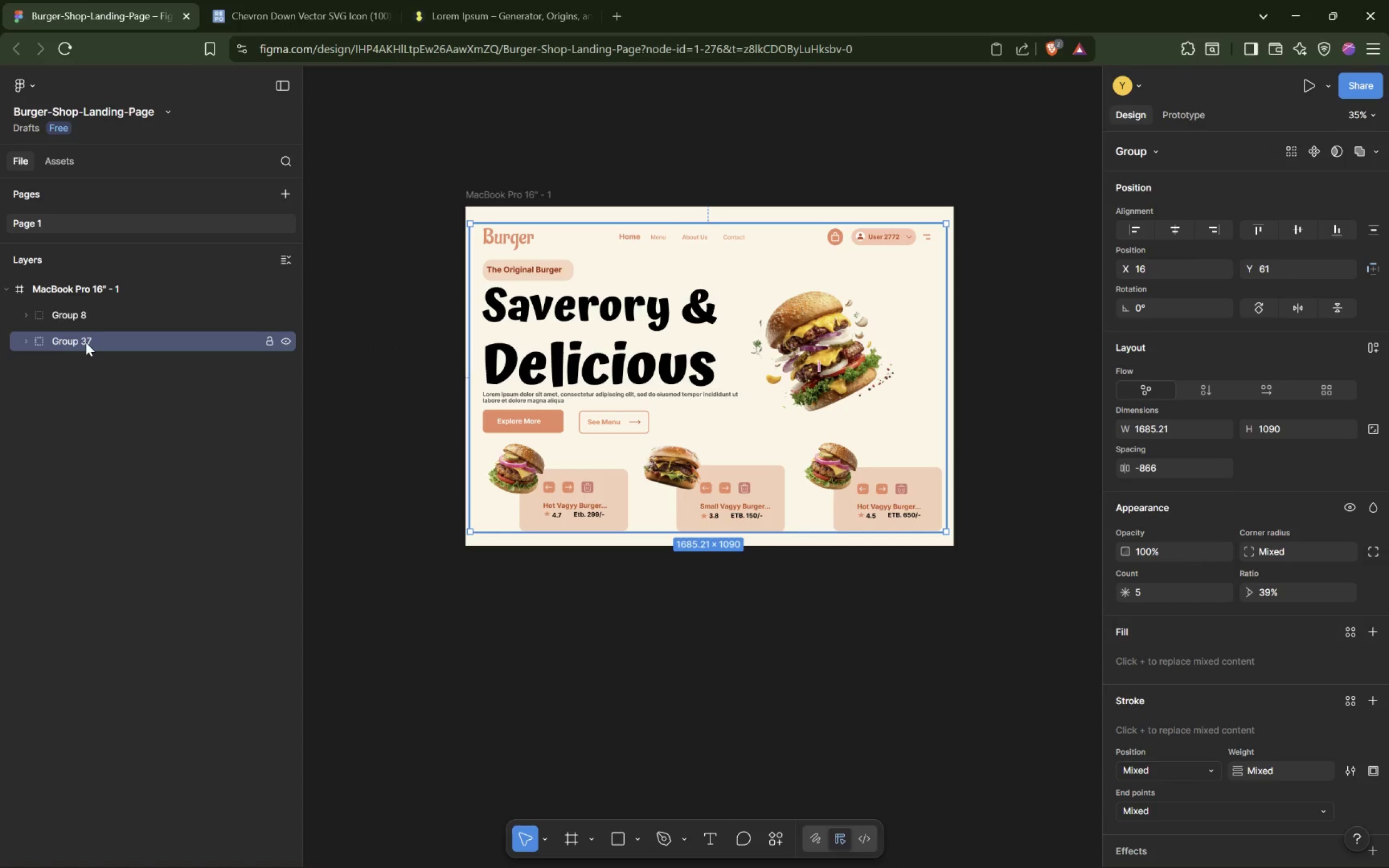 
right_click([86, 341])
 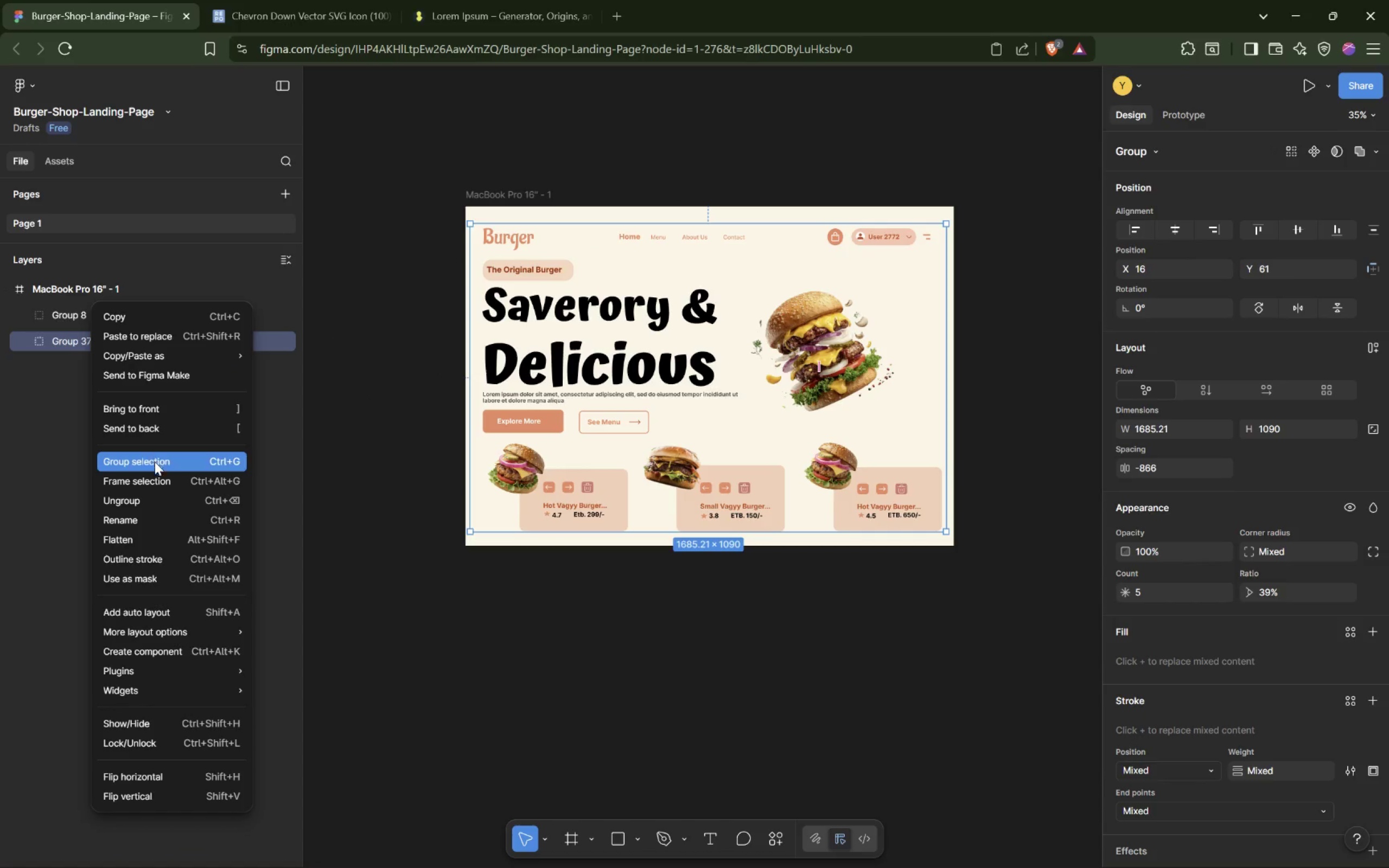 
left_click([164, 499])
 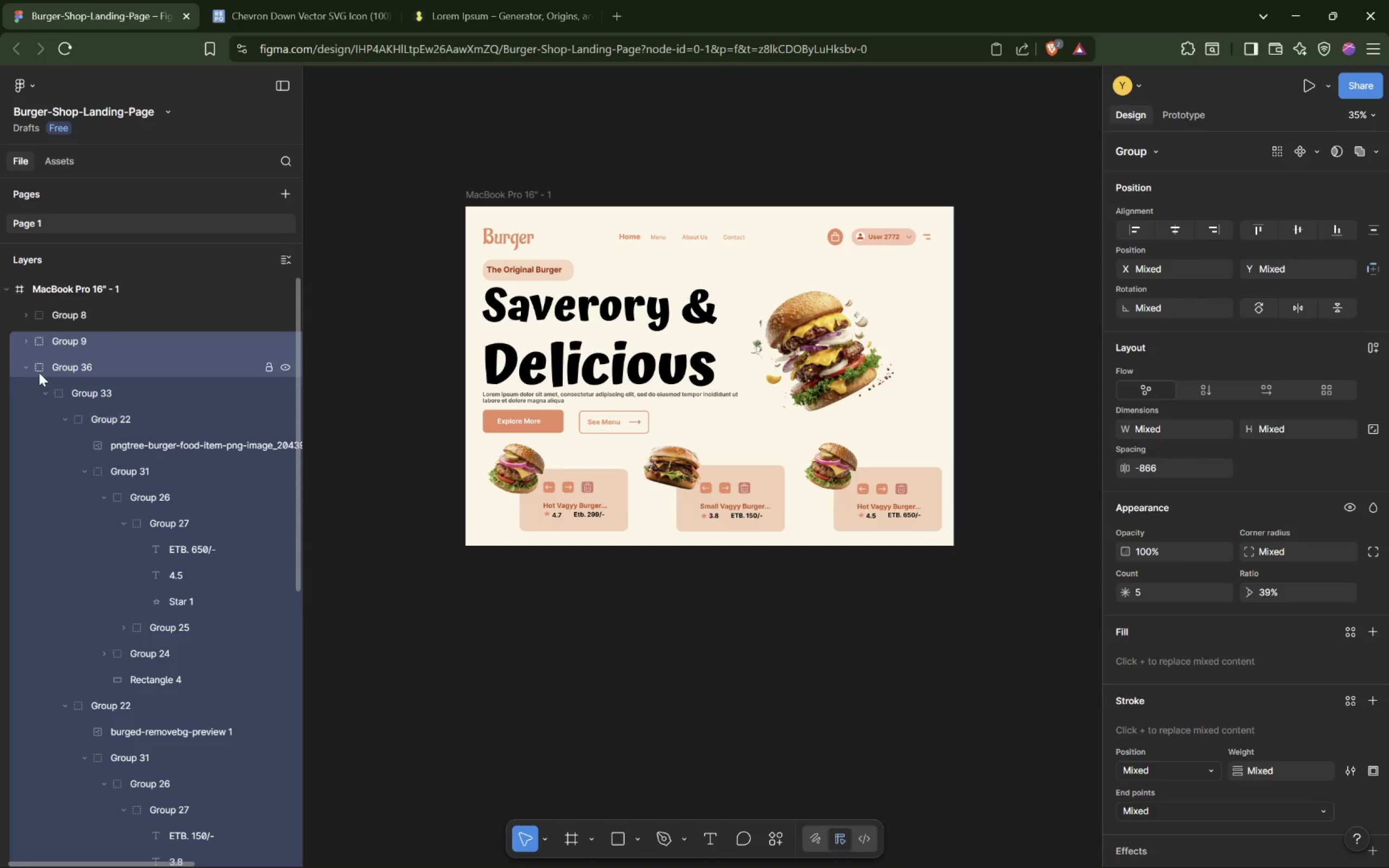 
left_click([27, 366])
 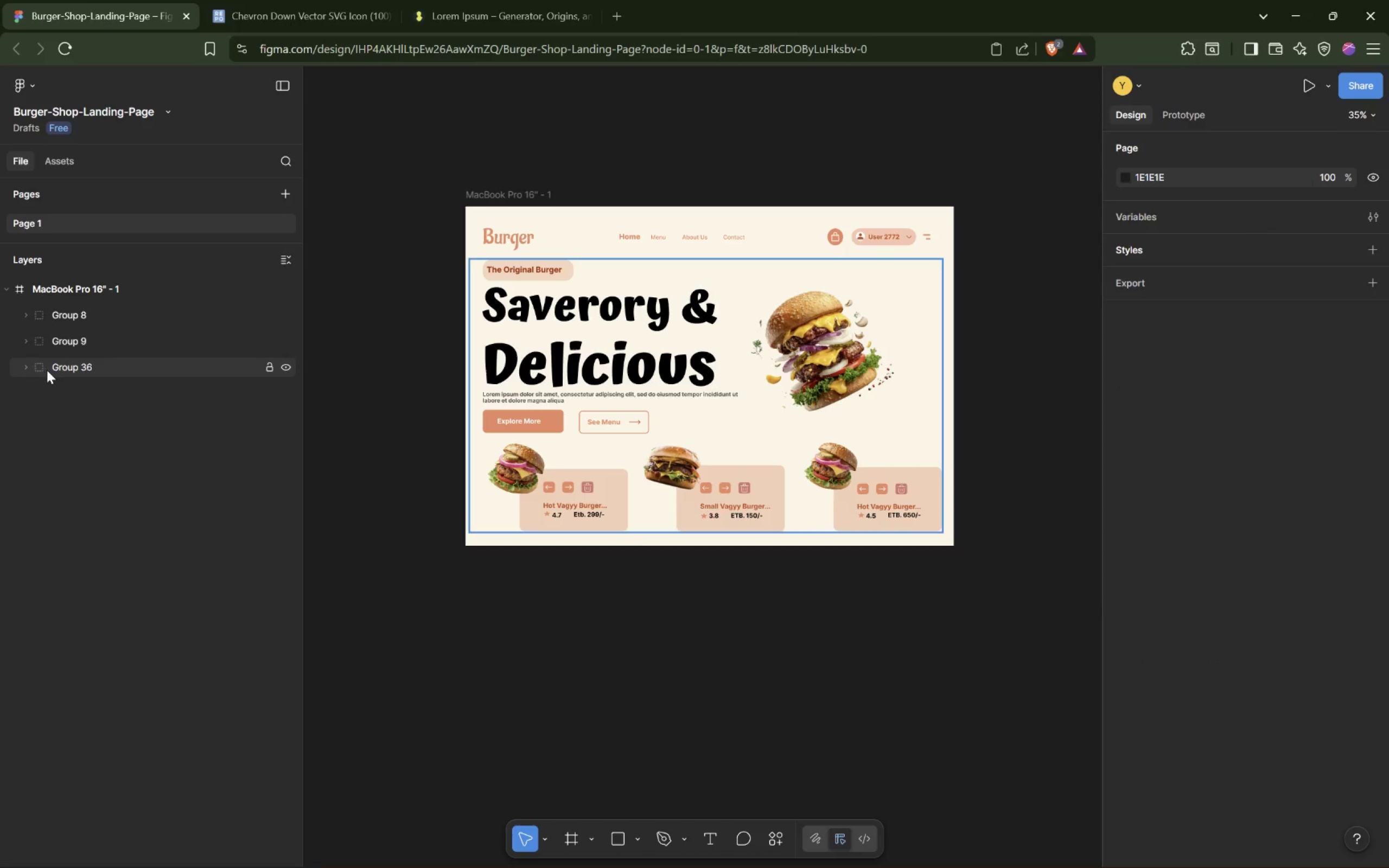 
right_click([52, 366])
 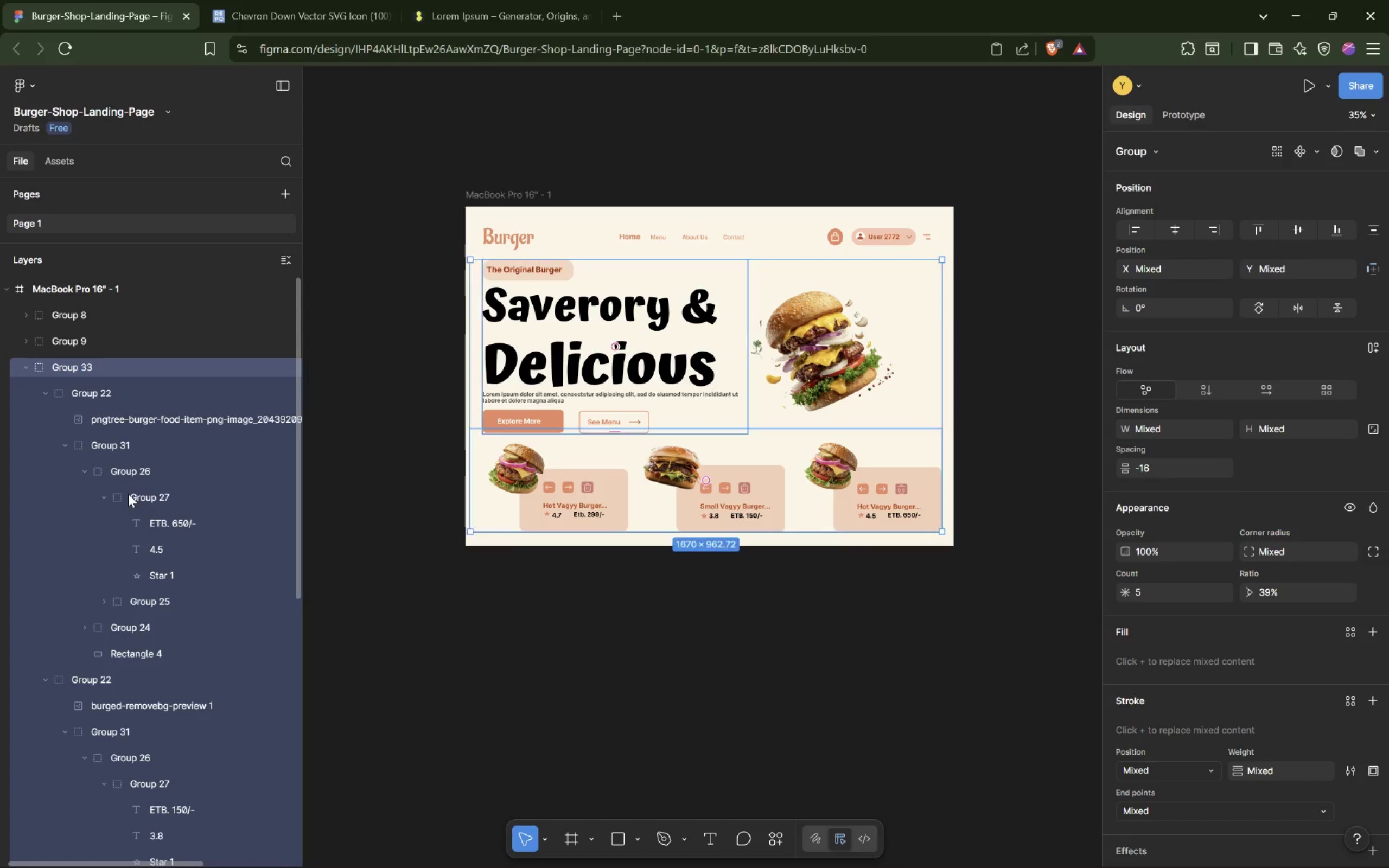 
wait(5.07)
 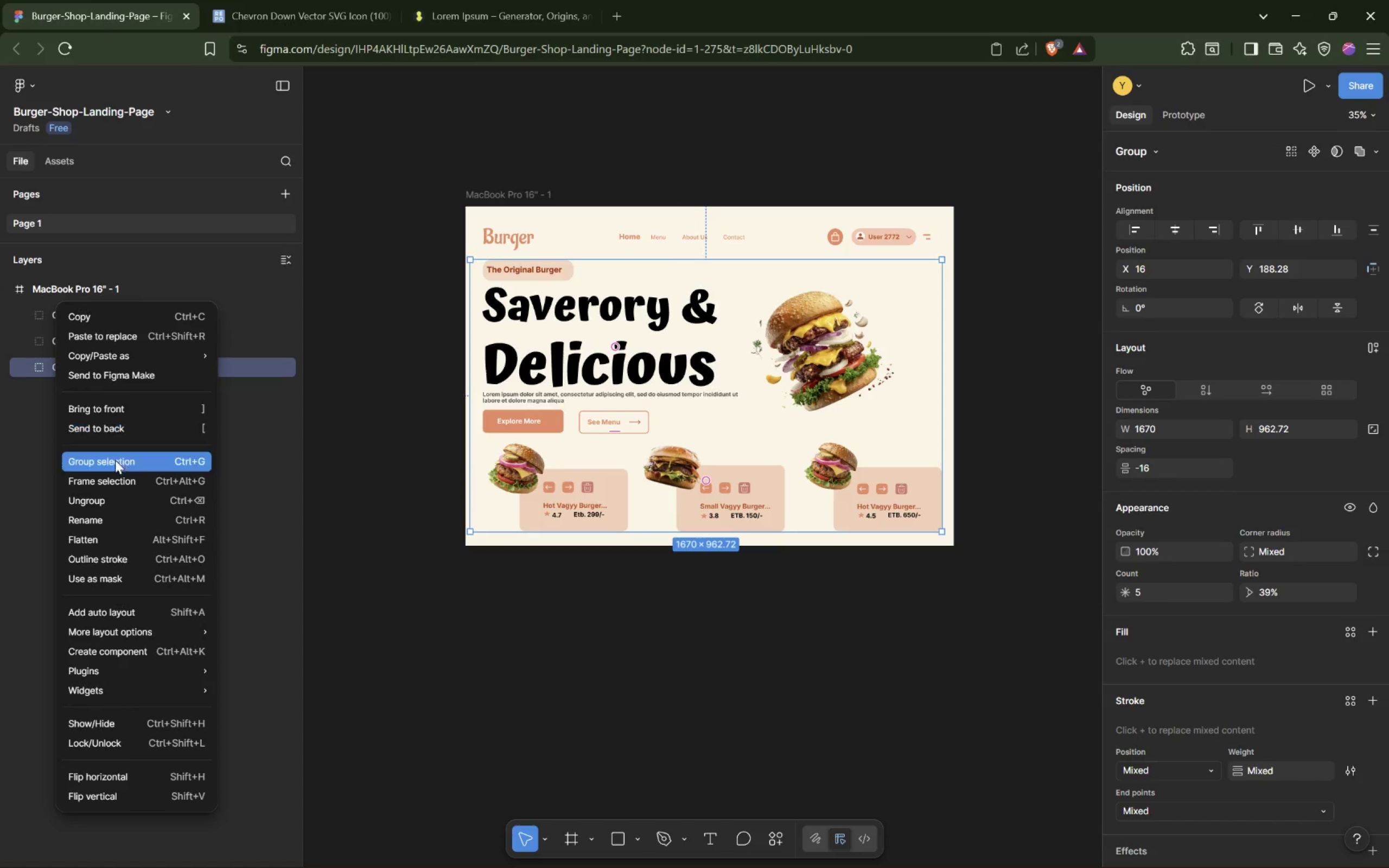 
left_click([27, 368])
 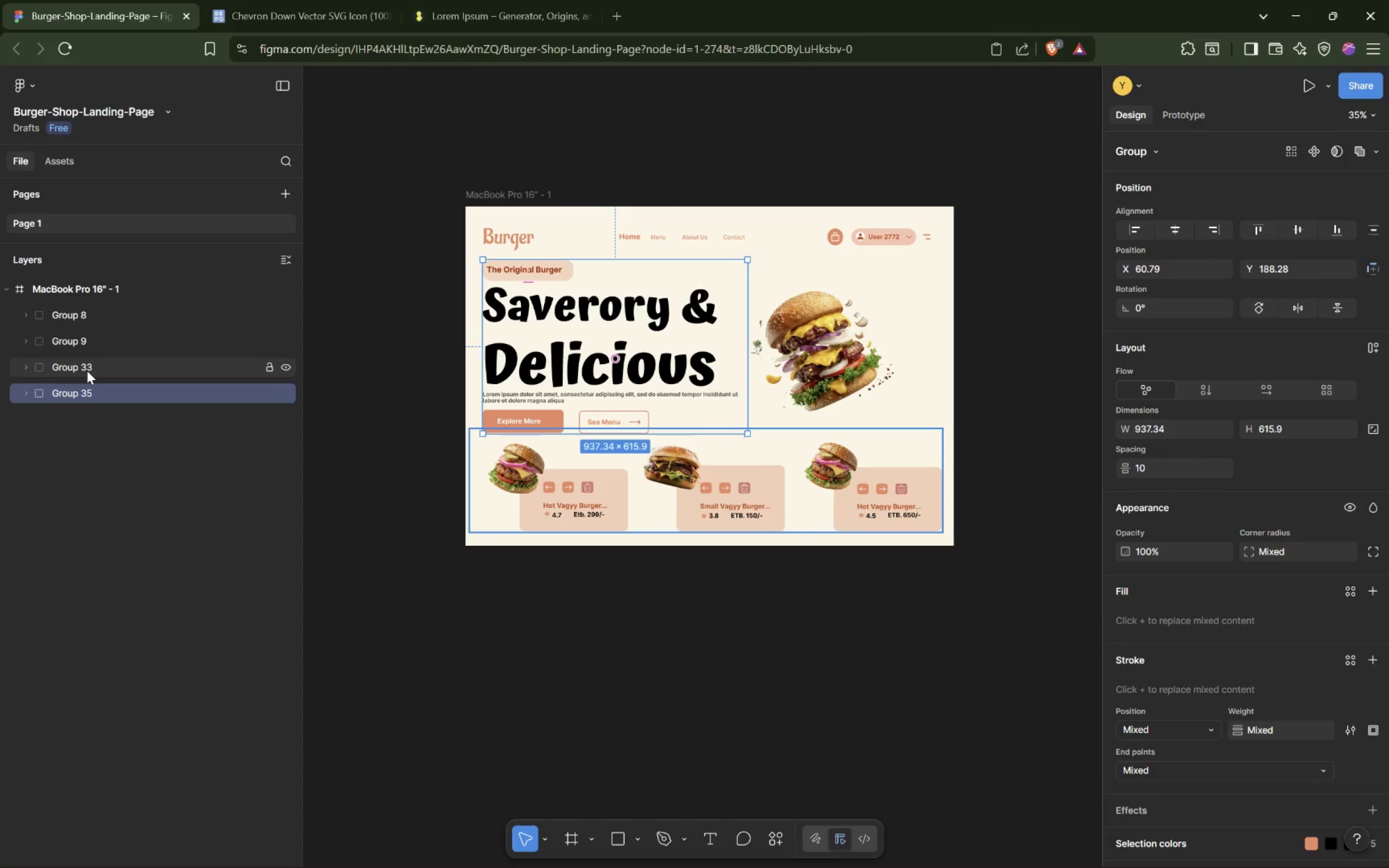 
wait(7.11)
 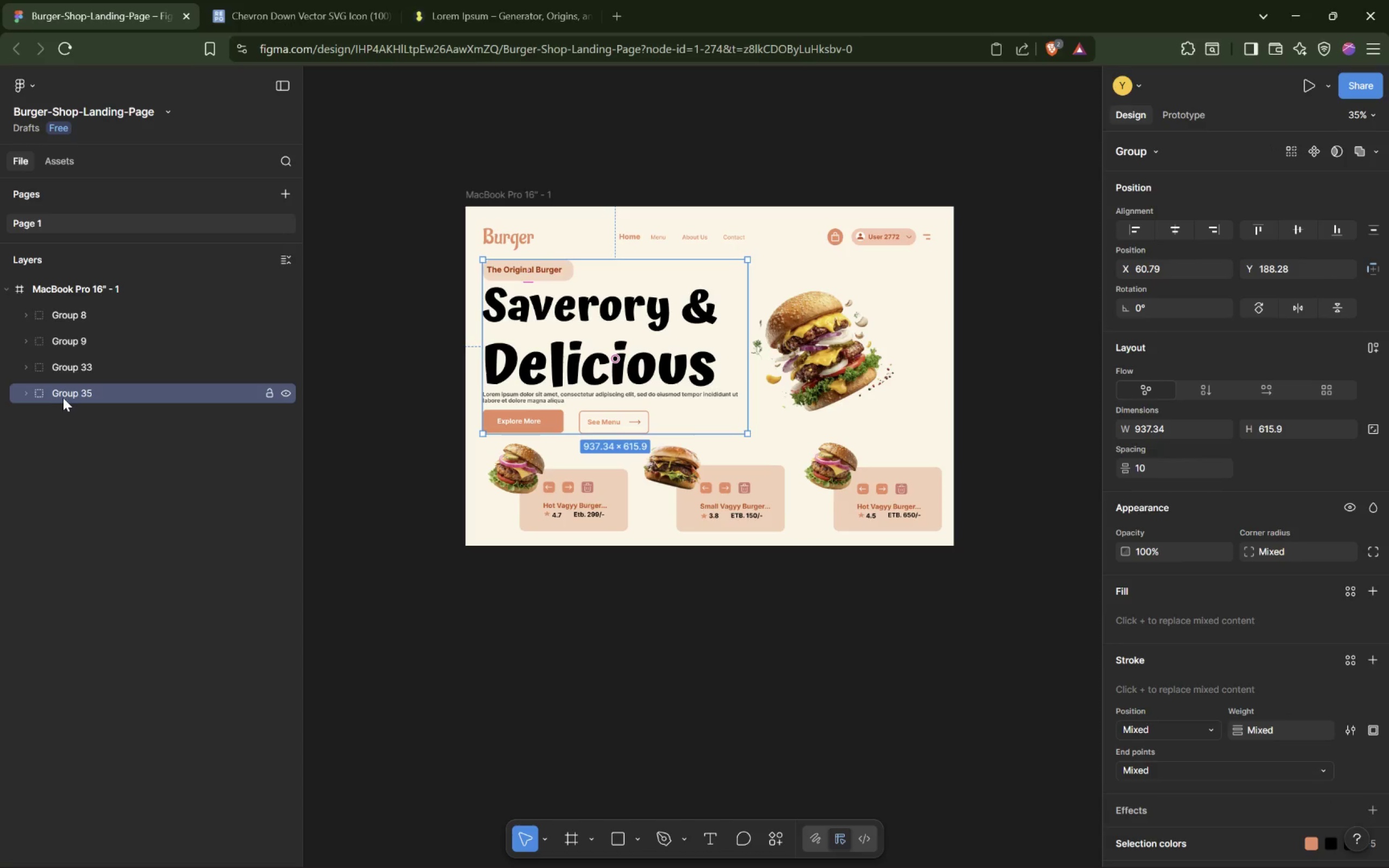 
left_click([878, 367])
 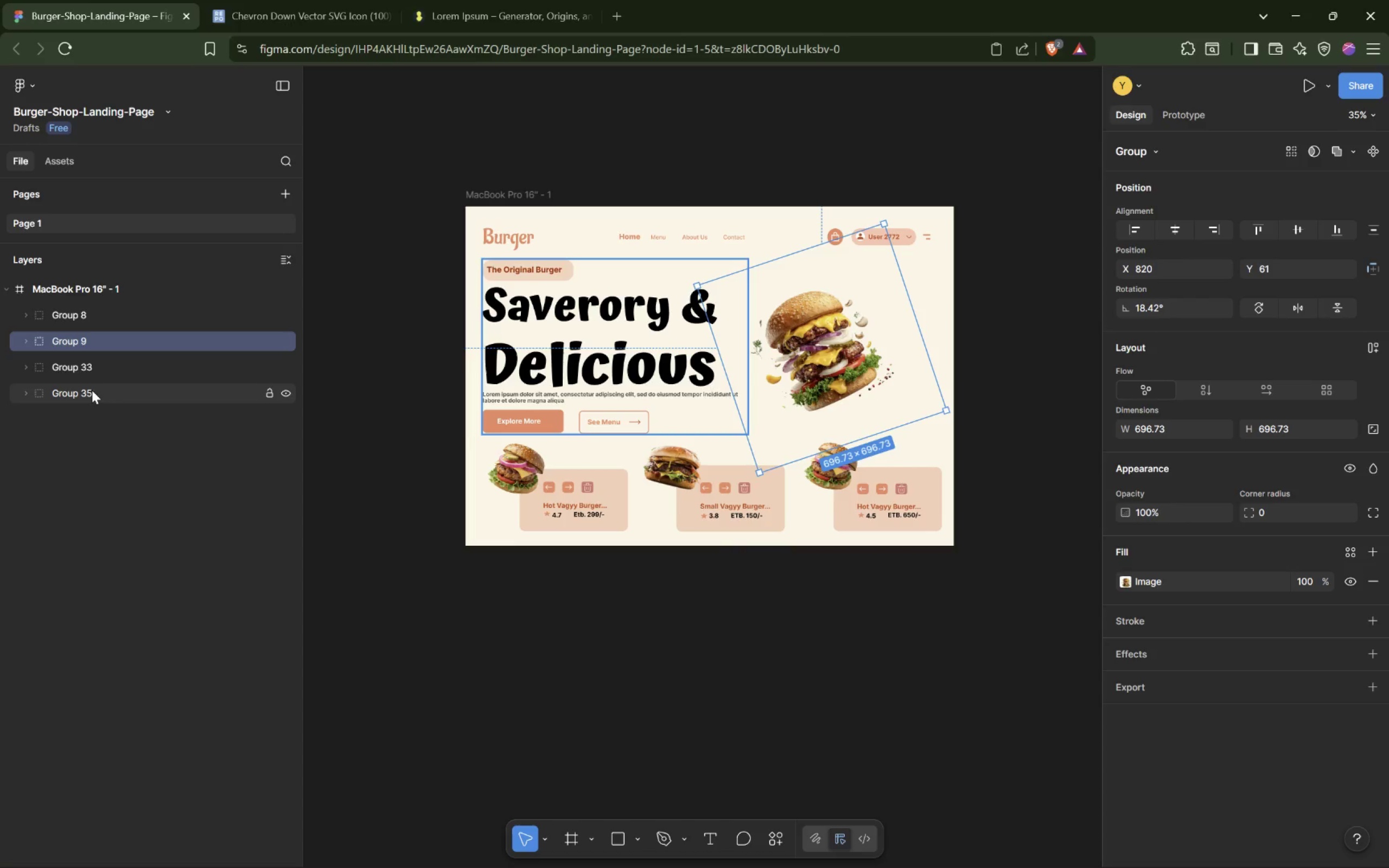 
wait(13.74)
 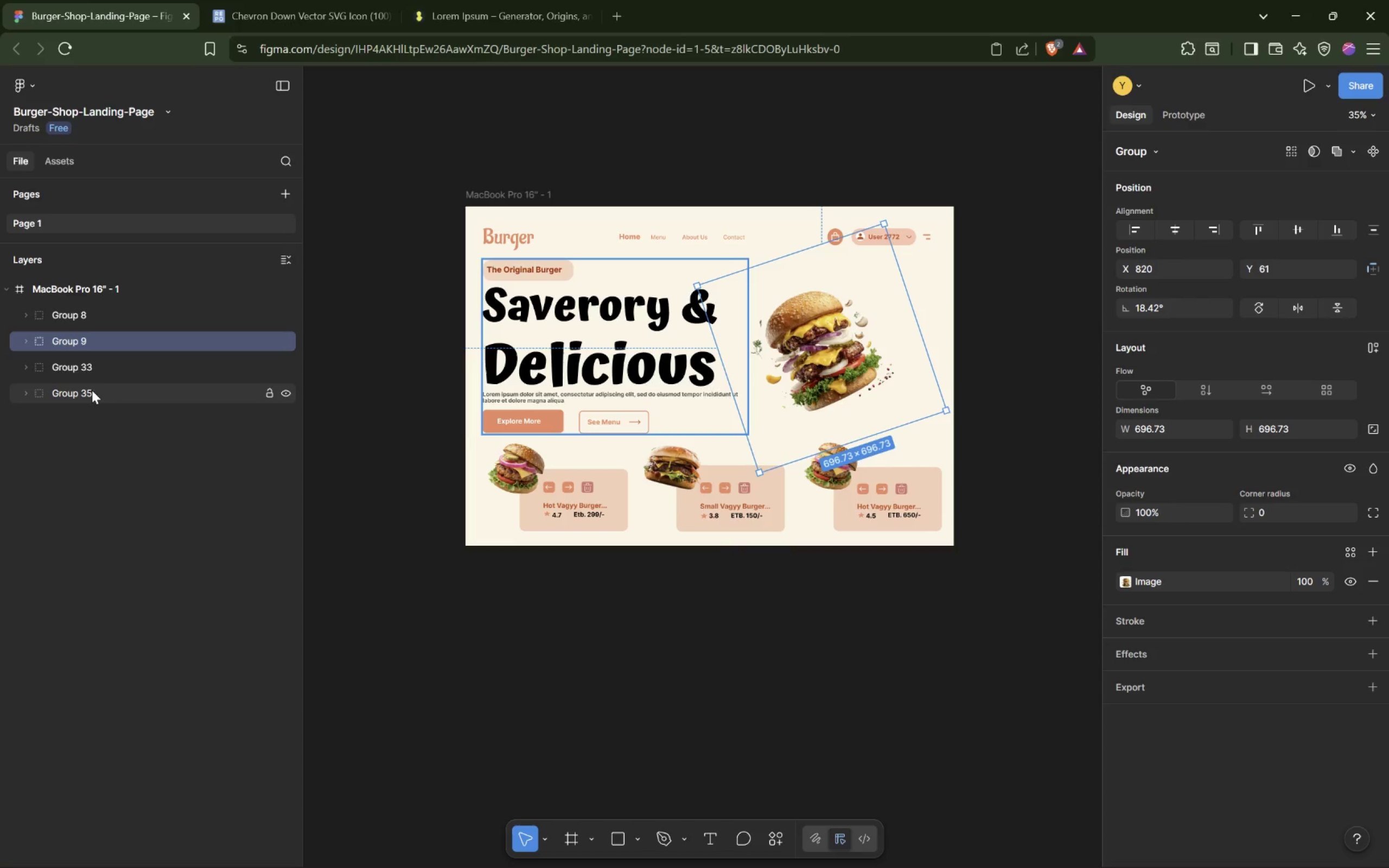 
left_click([23, 395])
 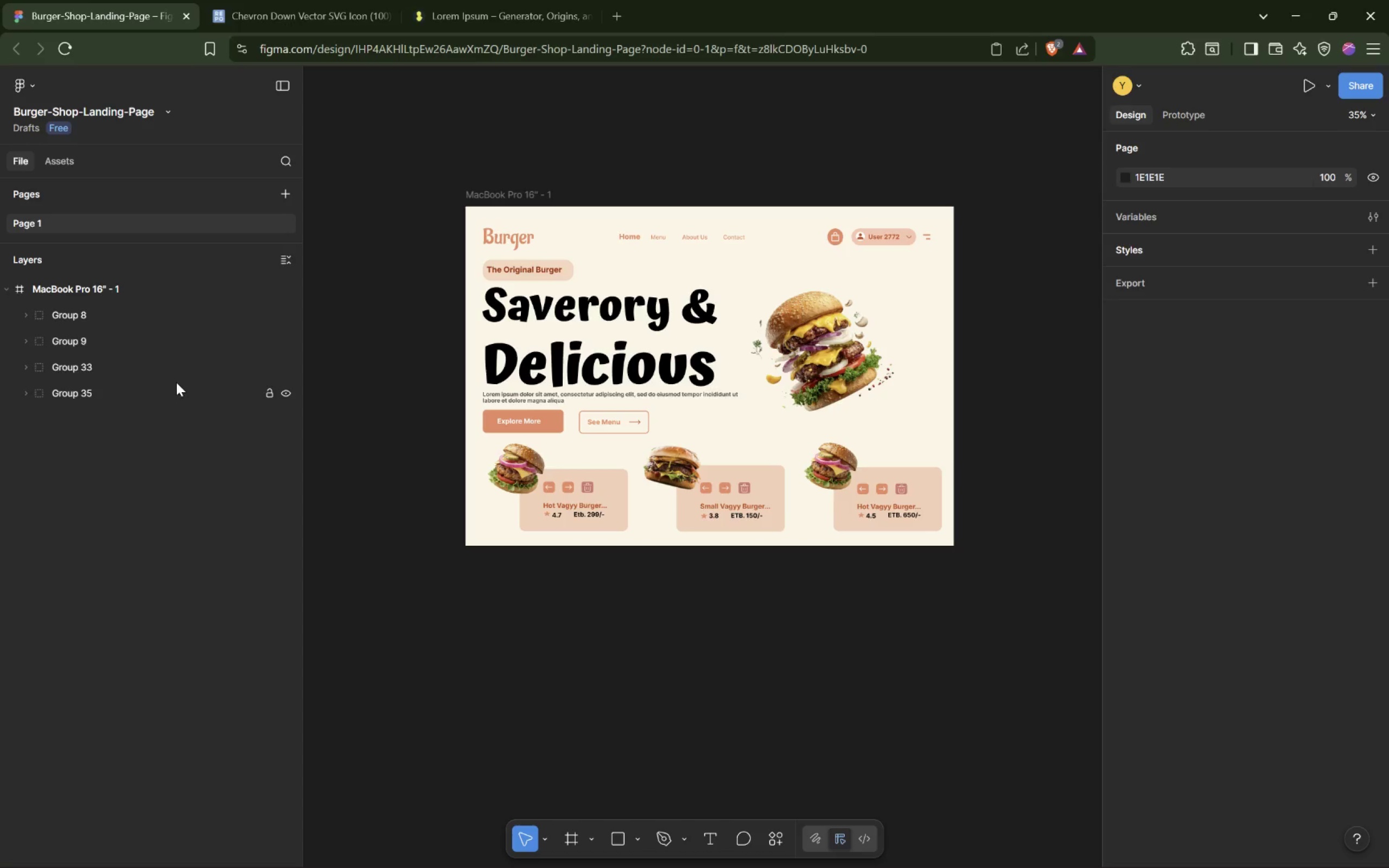 
key(Alt+Tab)